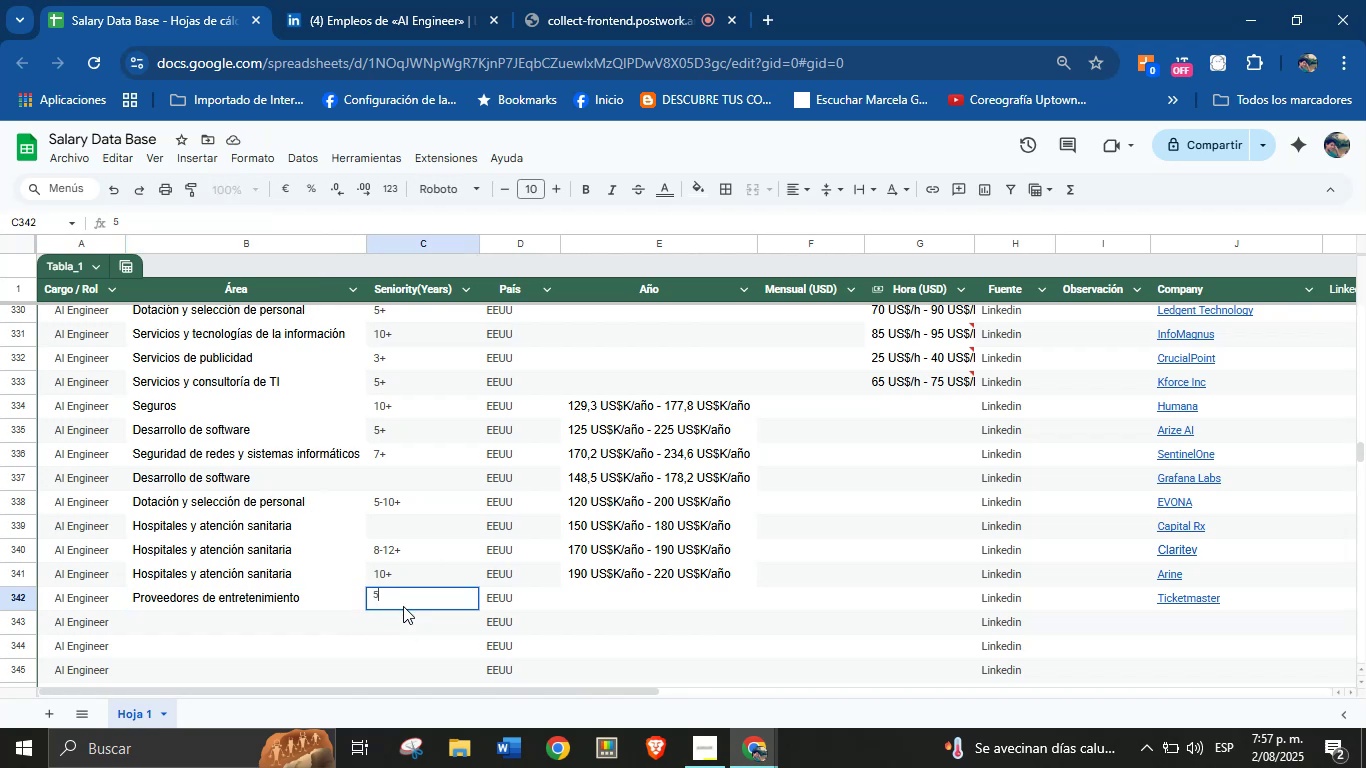 
key(Equal)
 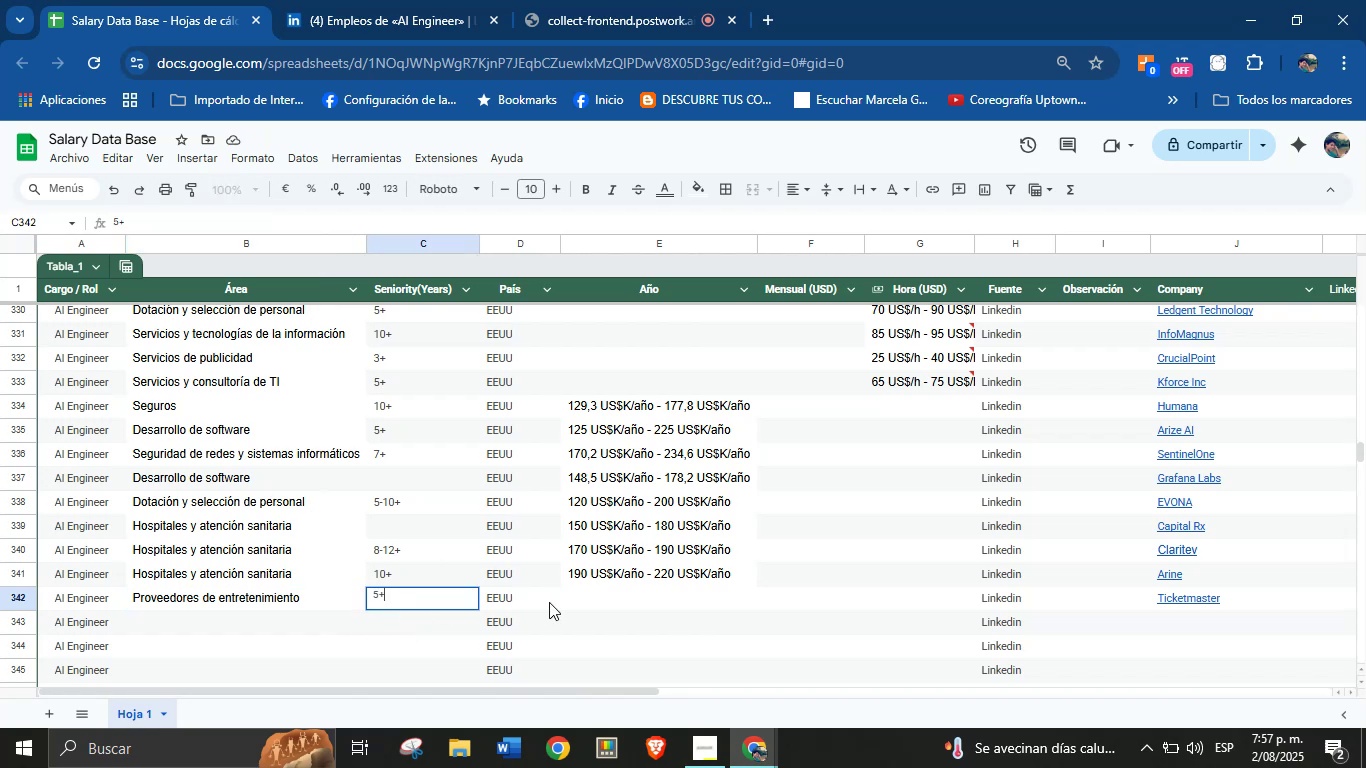 
left_click([591, 587])
 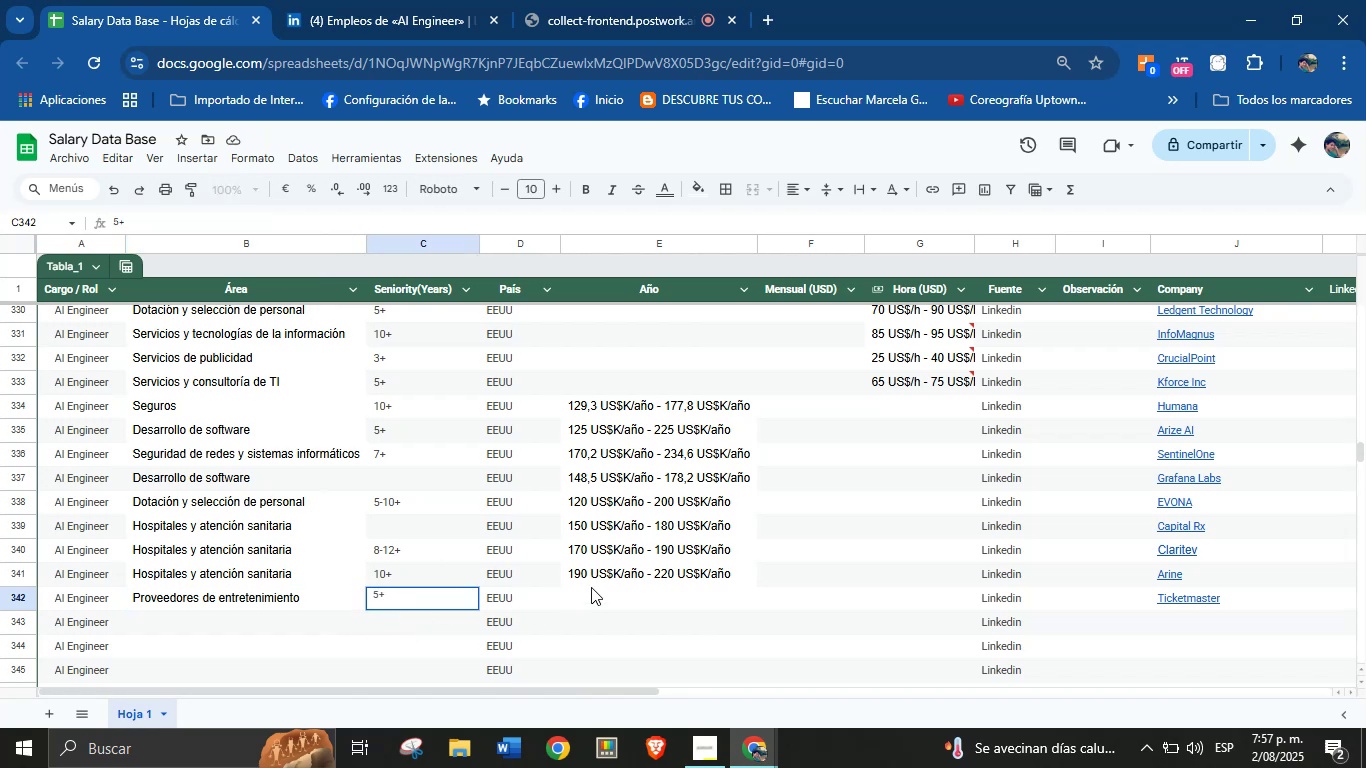 
hold_key(key=ControlLeft, duration=0.61)
 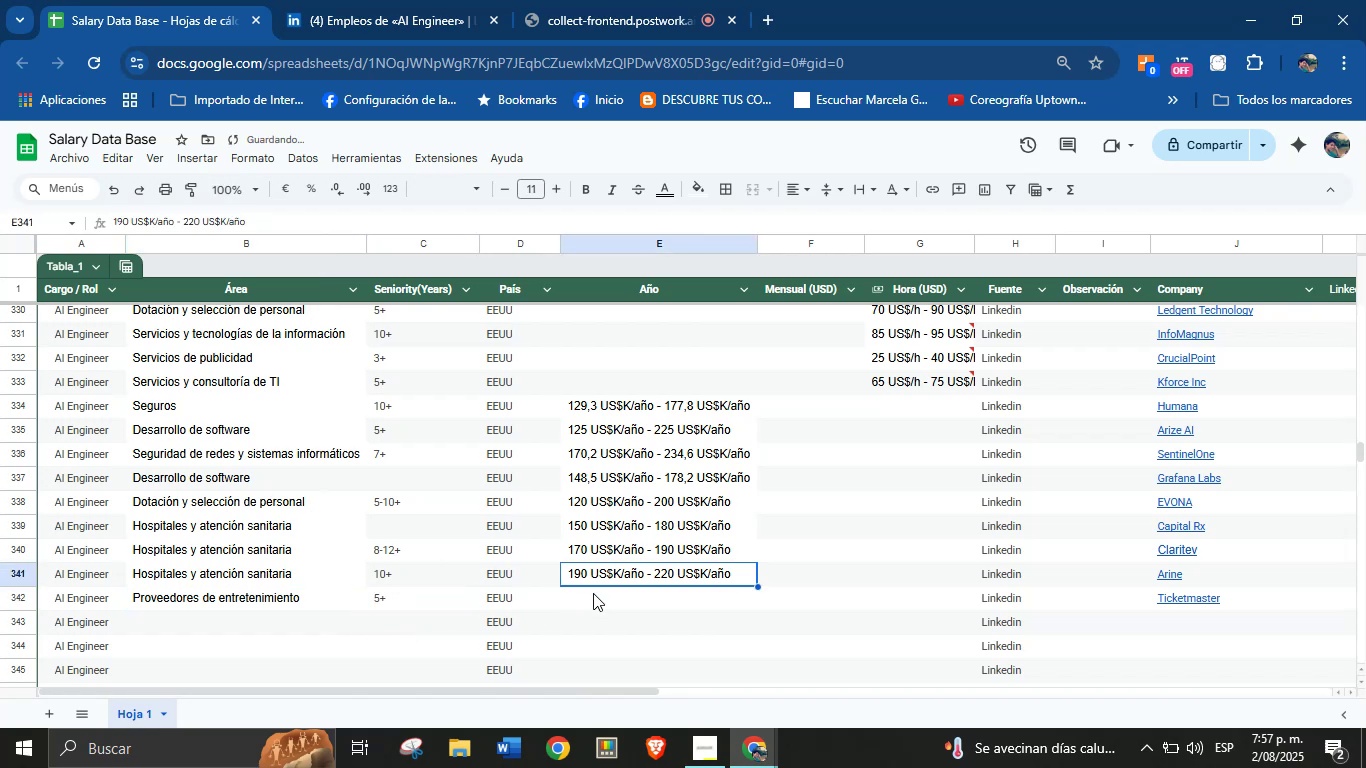 
left_click([593, 596])
 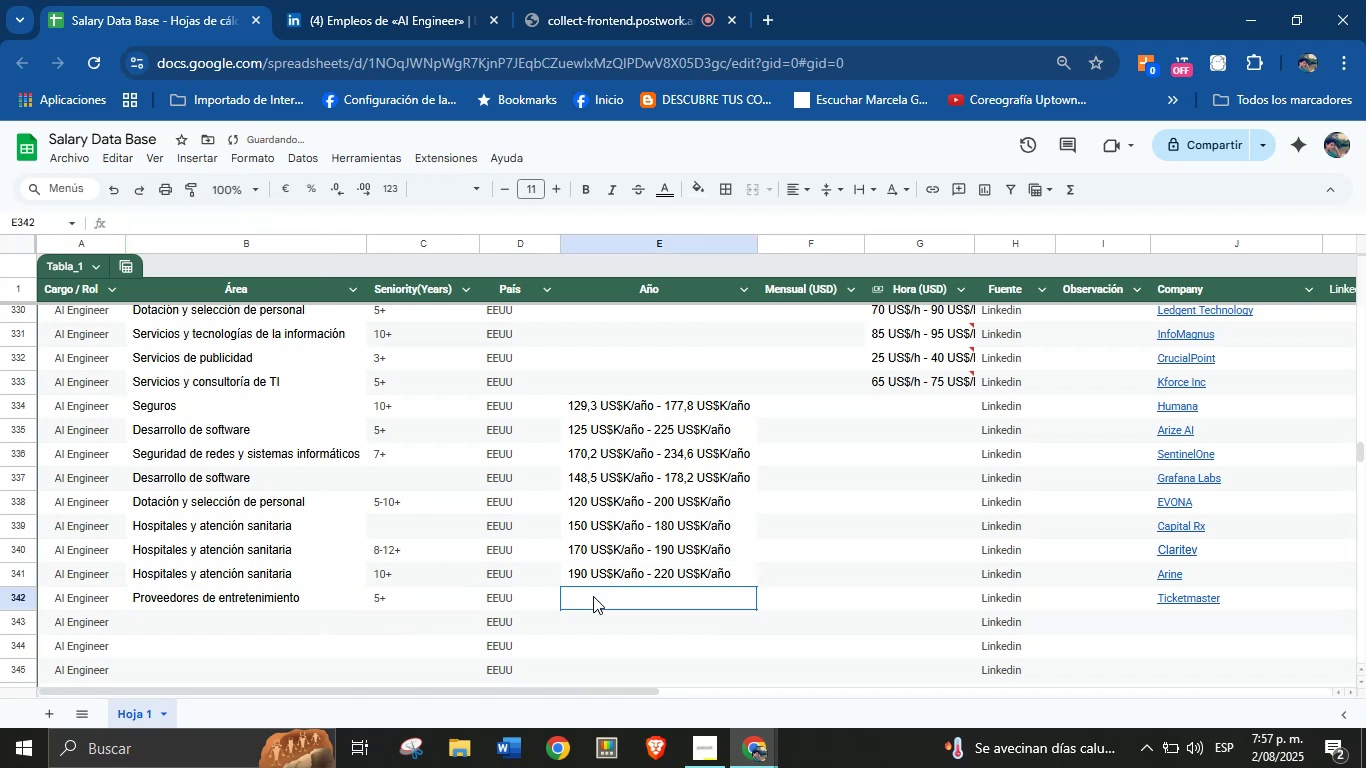 
key(Control+V)
 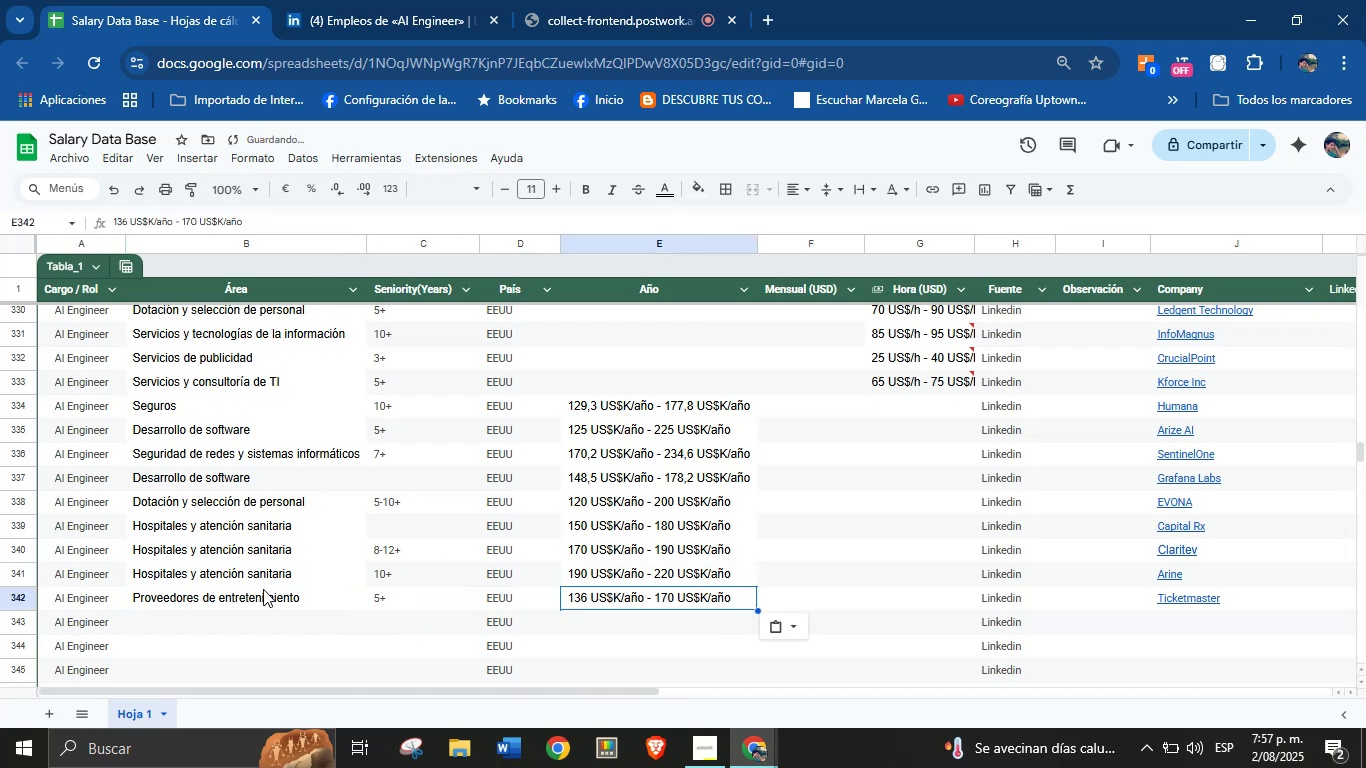 
left_click([222, 611])
 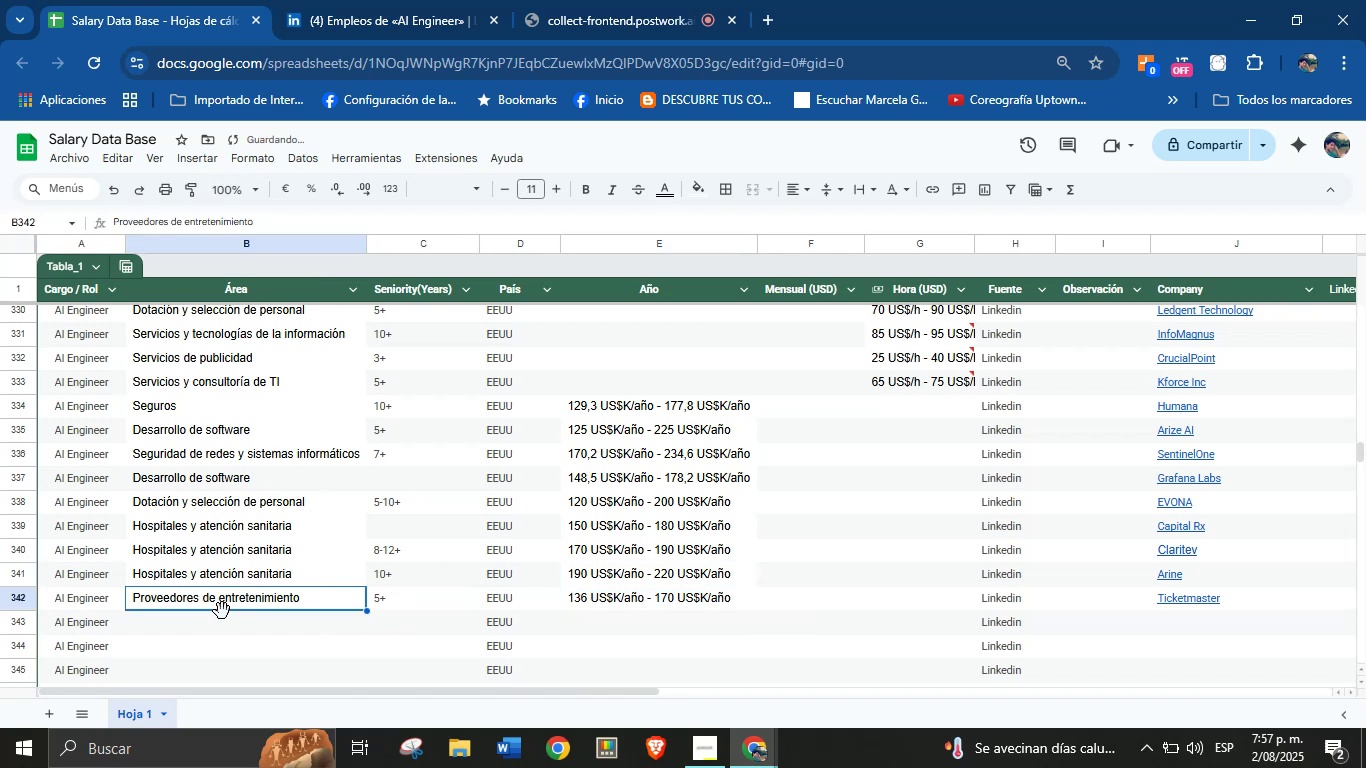 
scroll: coordinate [222, 611], scroll_direction: down, amount: 2.0
 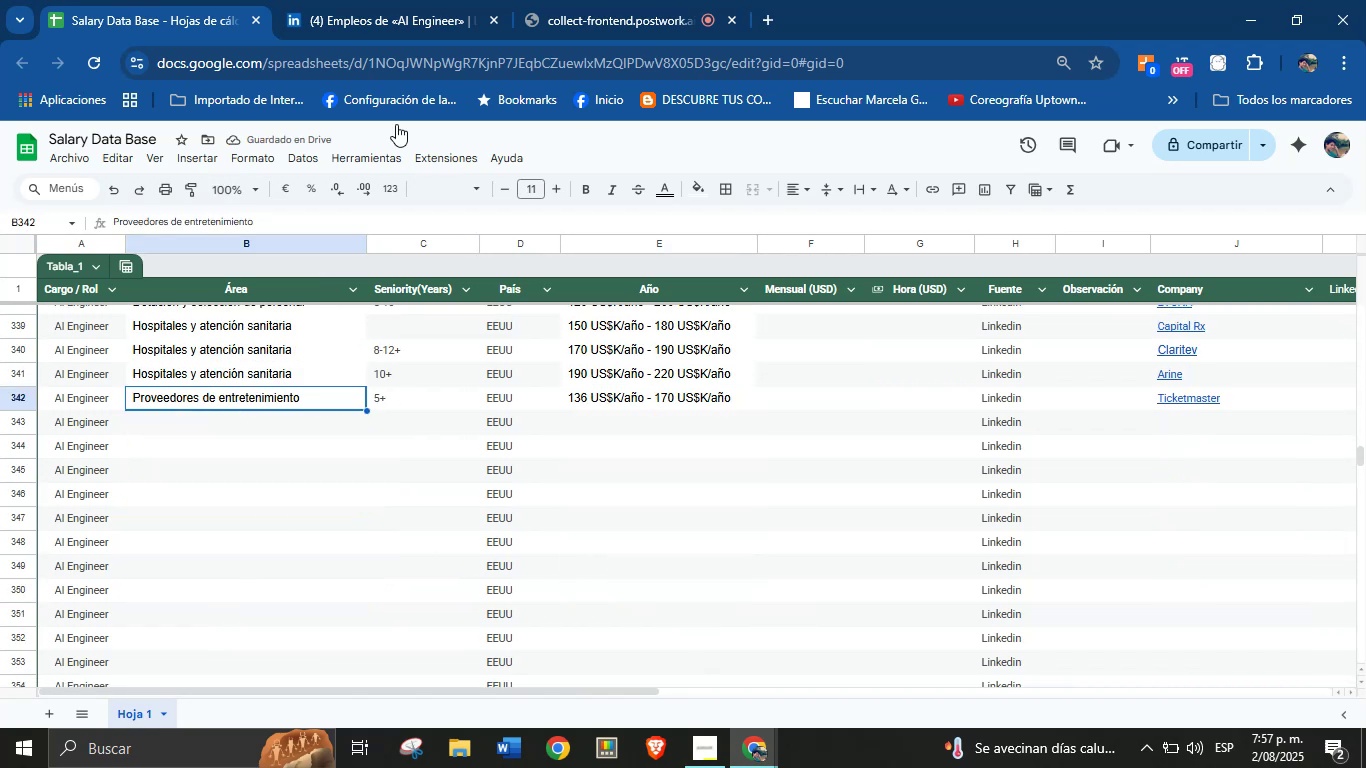 
left_click([405, 0])
 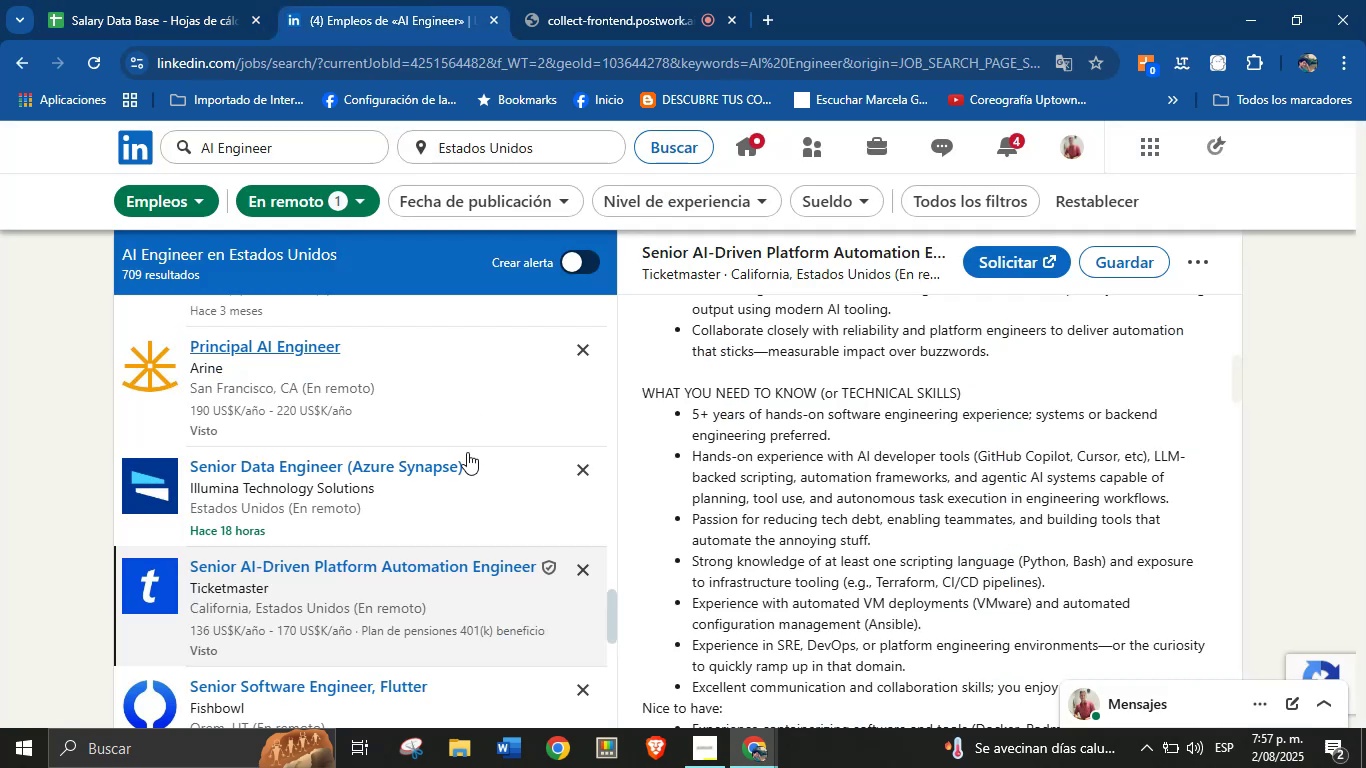 
scroll: coordinate [405, 492], scroll_direction: down, amount: 4.0
 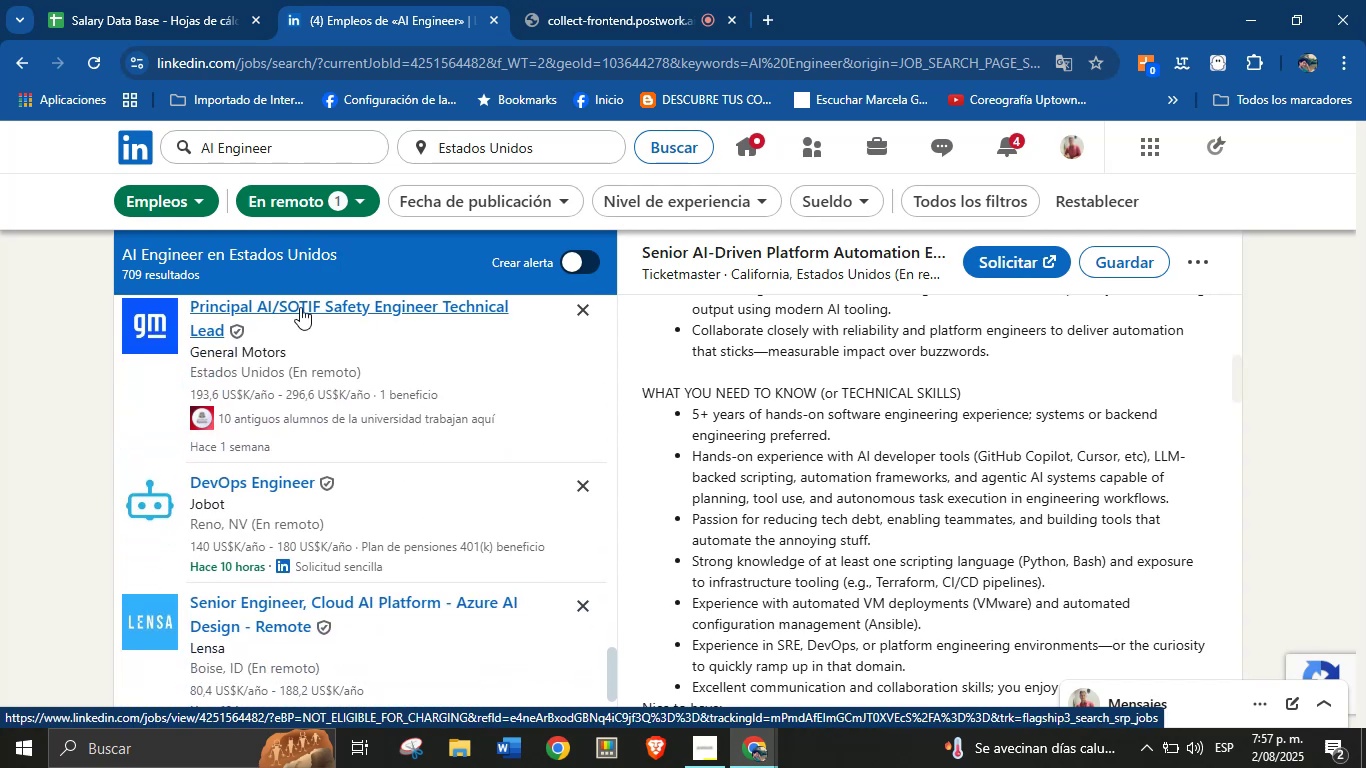 
left_click([284, 301])
 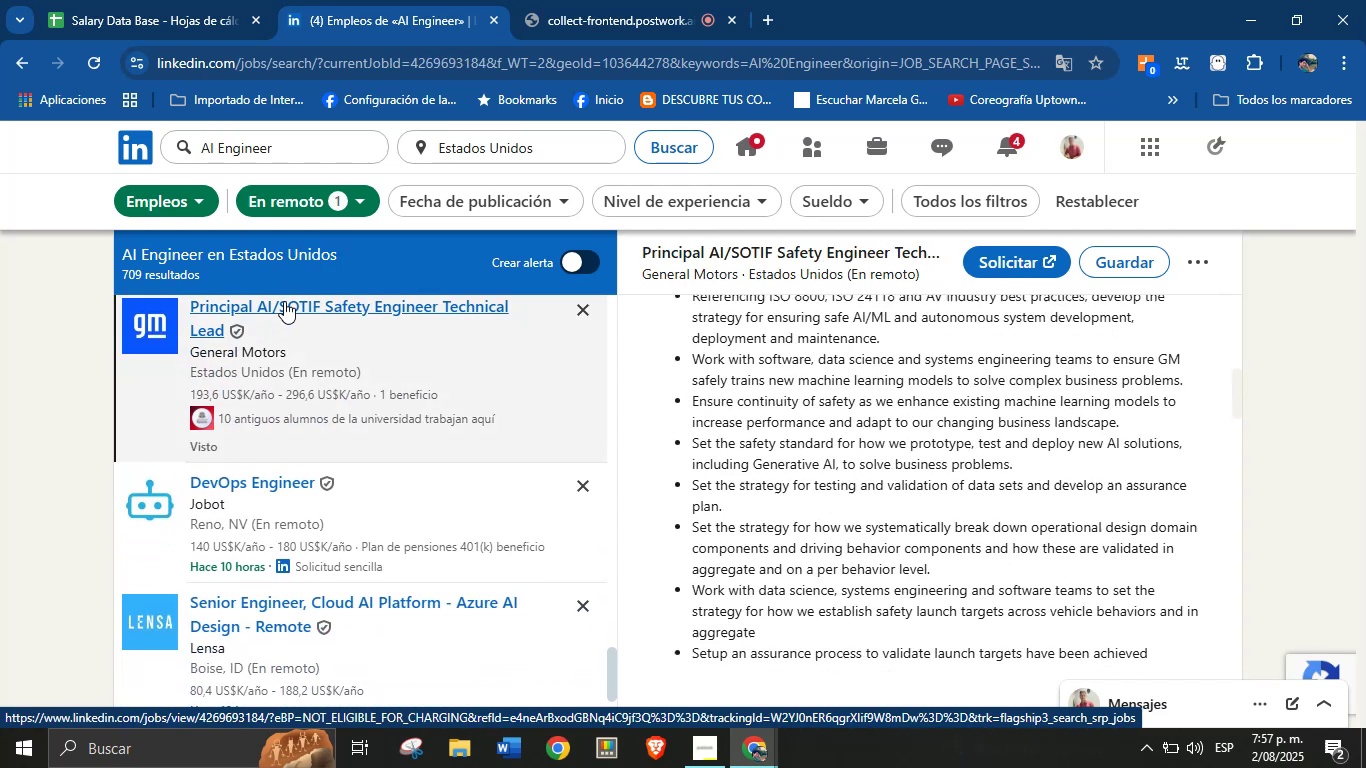 
mouse_move([842, 320])
 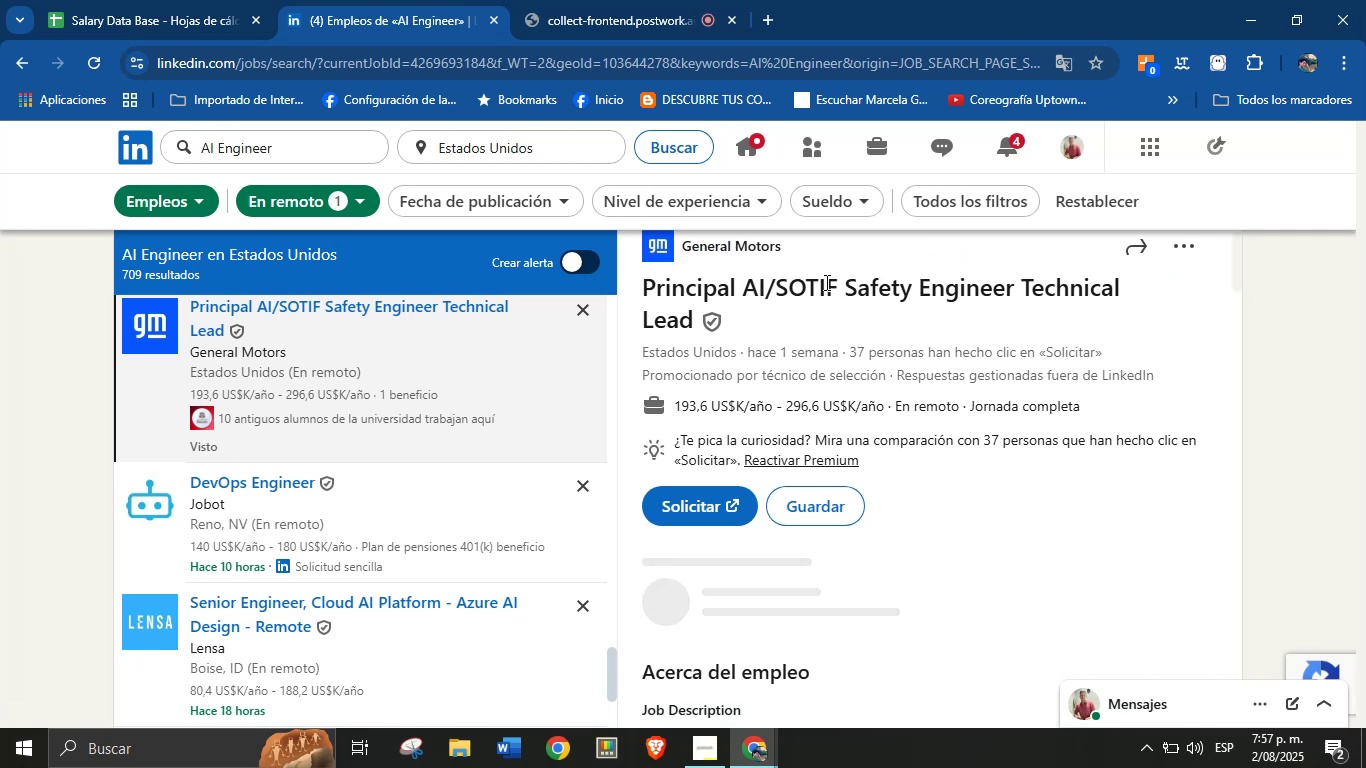 
scroll: coordinate [820, 276], scroll_direction: up, amount: 2.0
 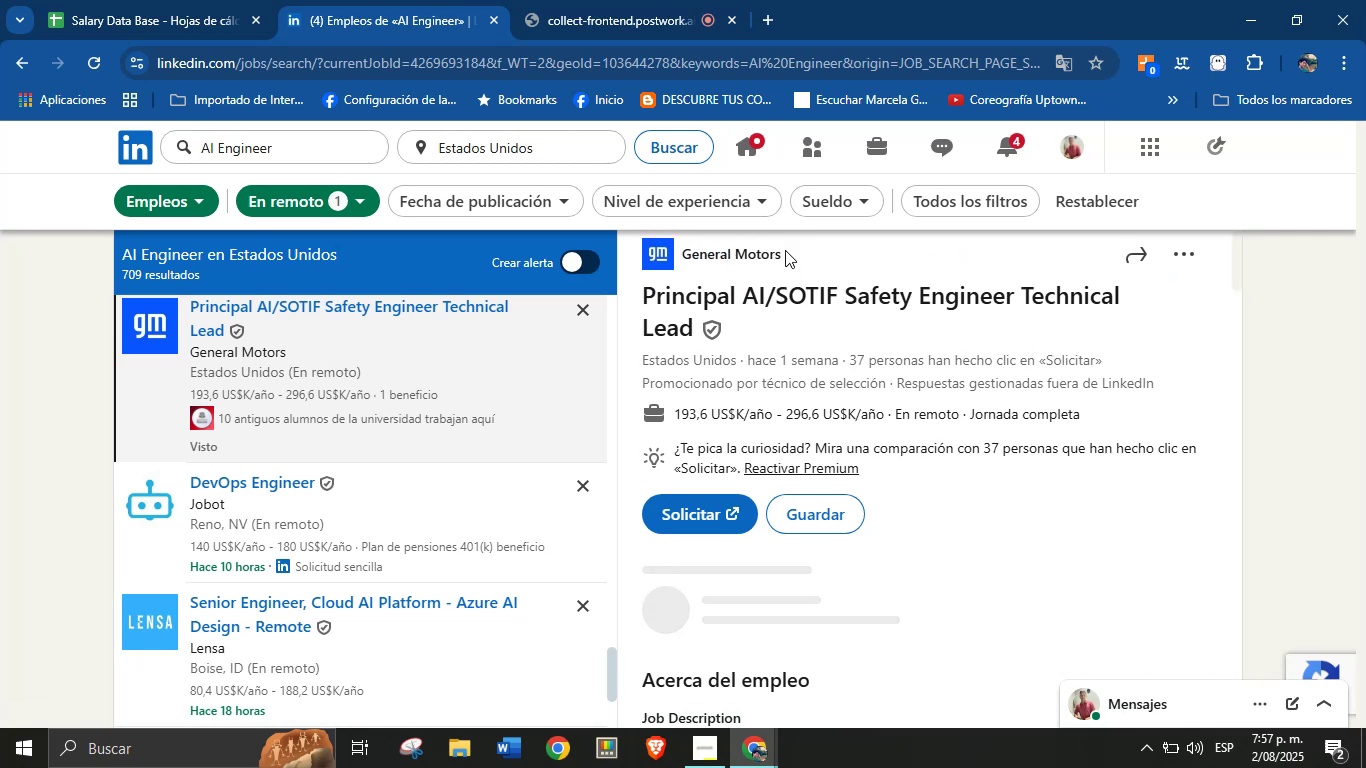 
wait(6.03)
 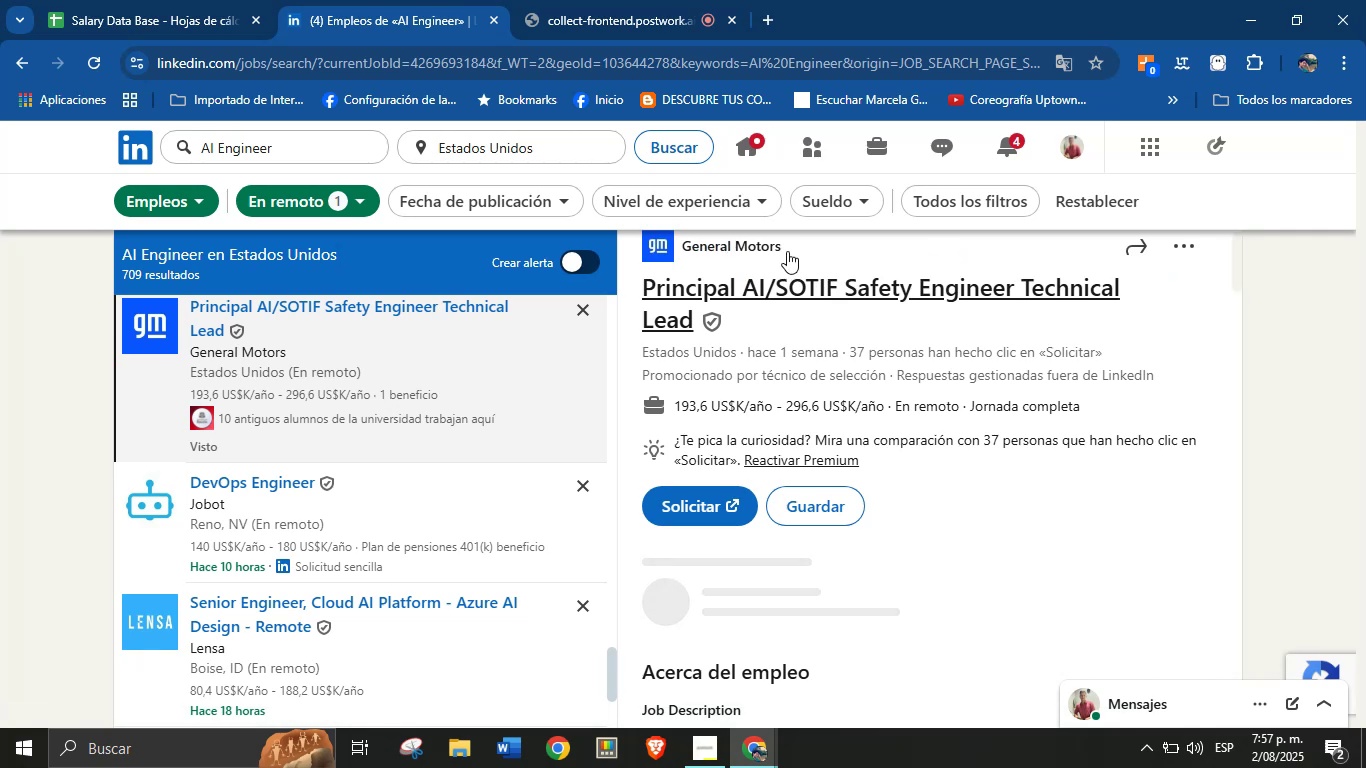 
left_click_drag(start_coordinate=[781, 268], to_coordinate=[677, 266])
 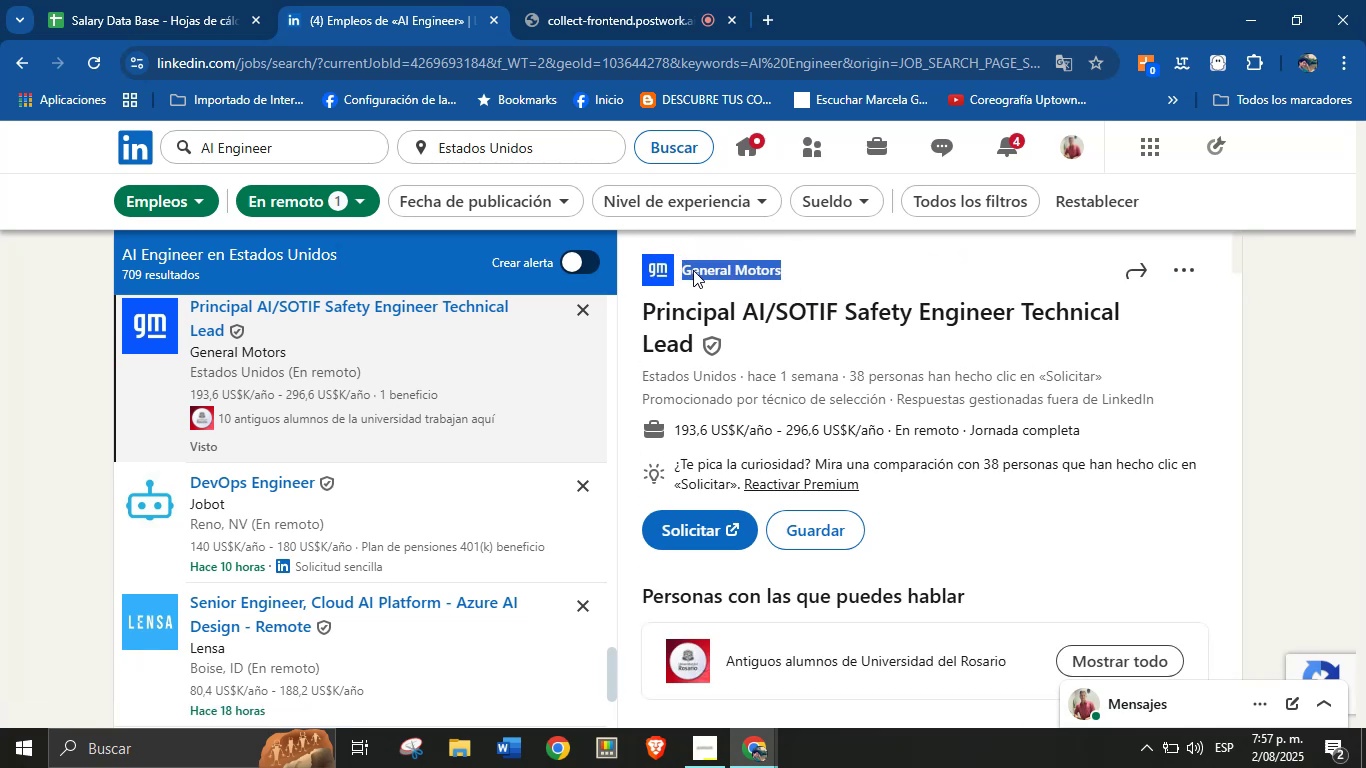 
left_click([801, 269])
 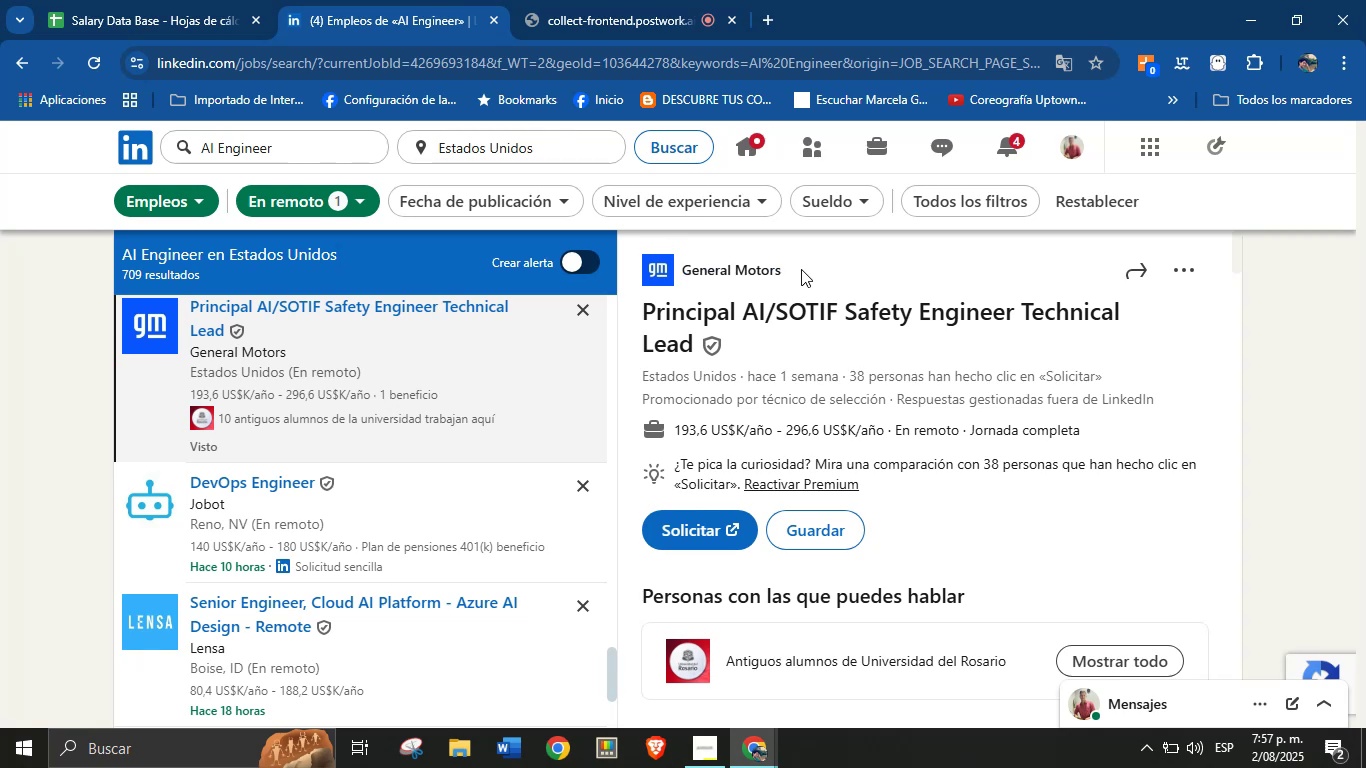 
left_click_drag(start_coordinate=[801, 269], to_coordinate=[707, 267])
 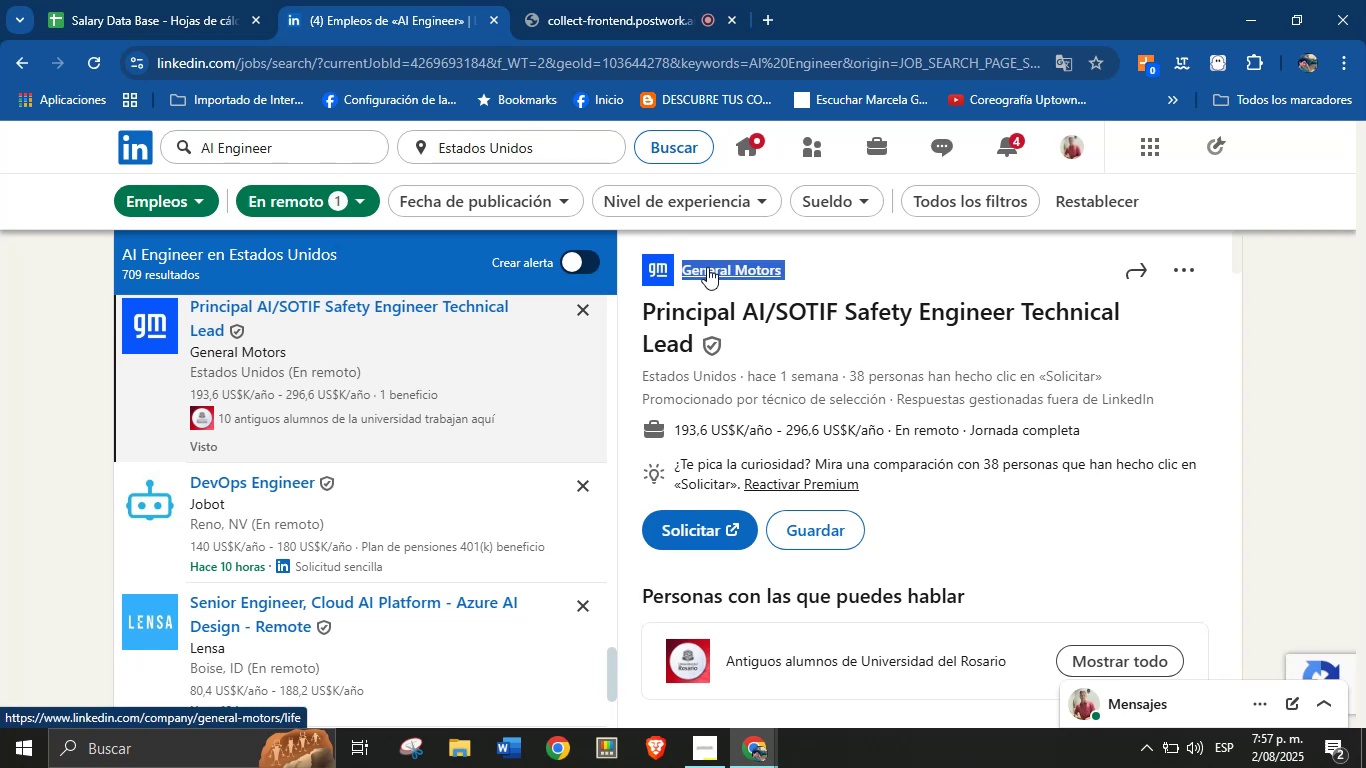 
key(Control+C)
 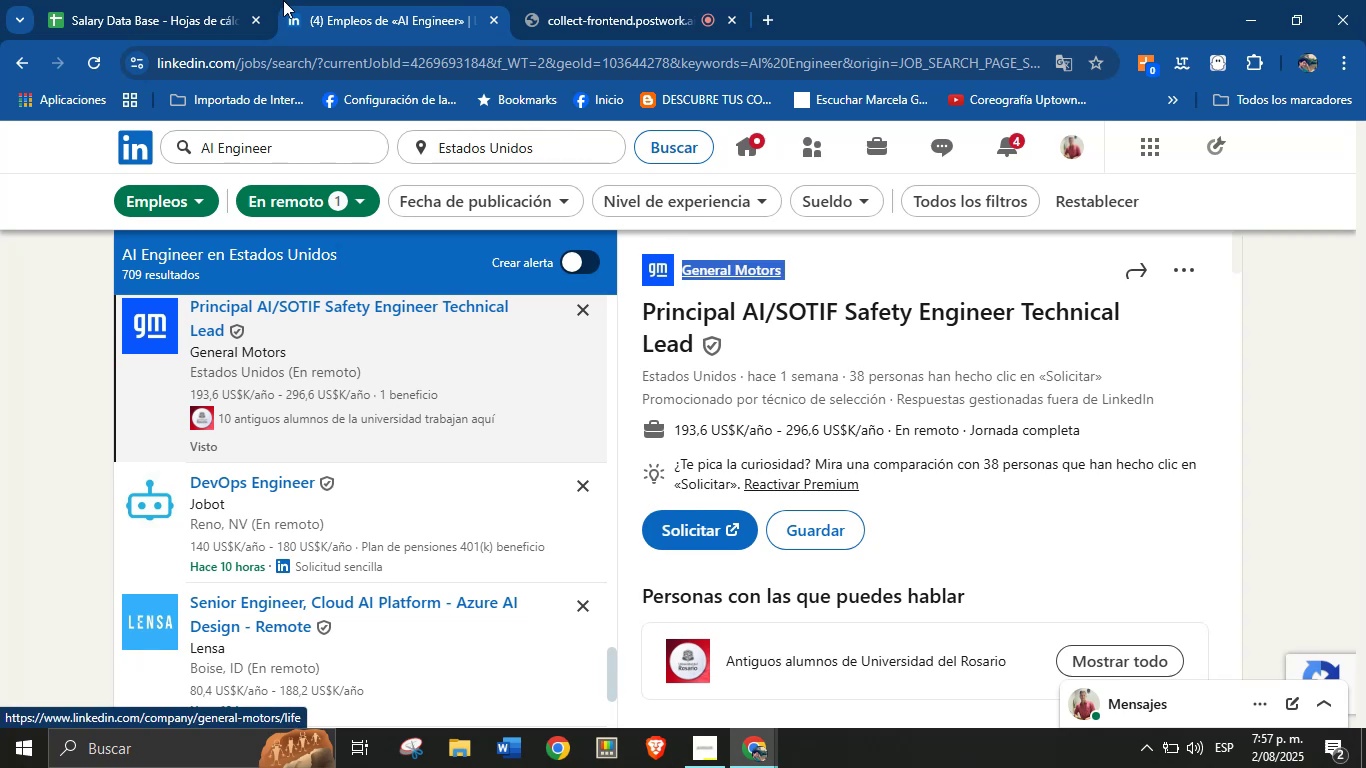 
left_click([214, 0])
 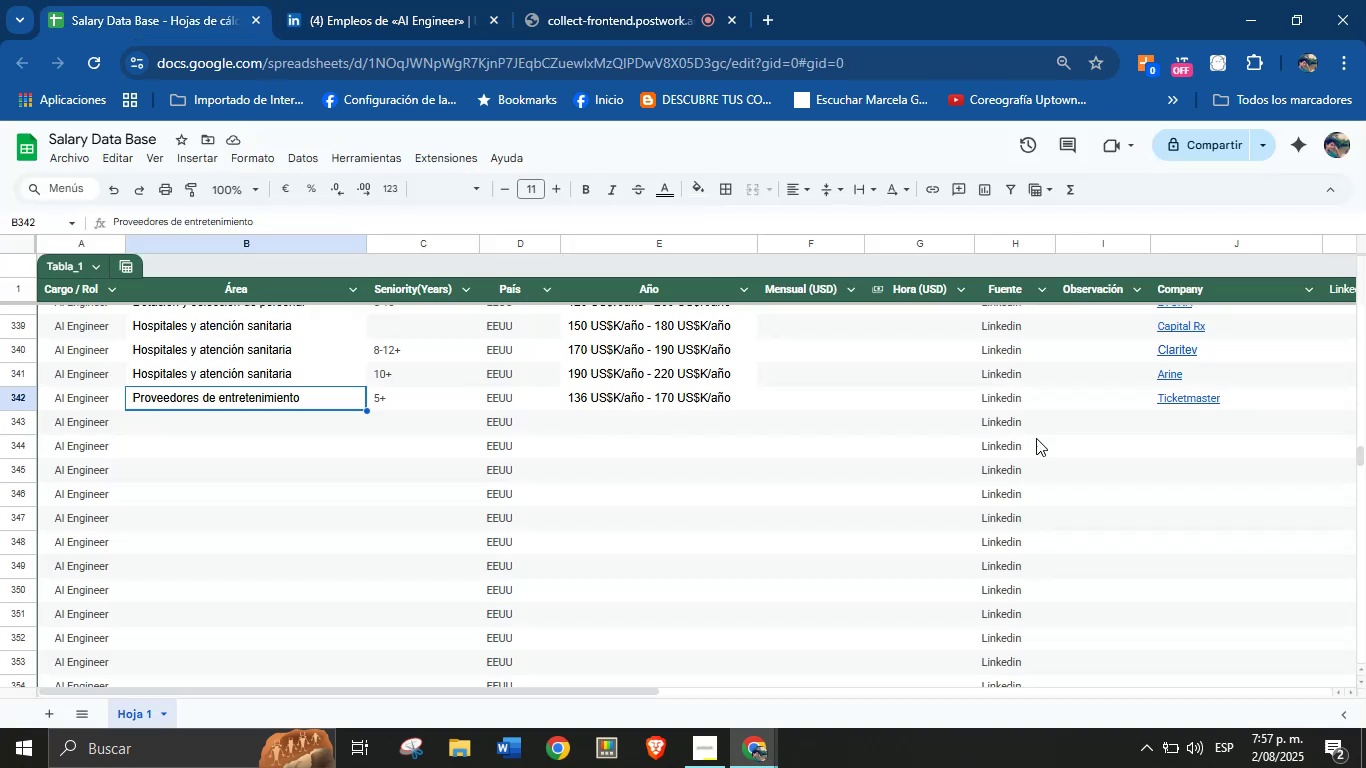 
left_click([1159, 429])
 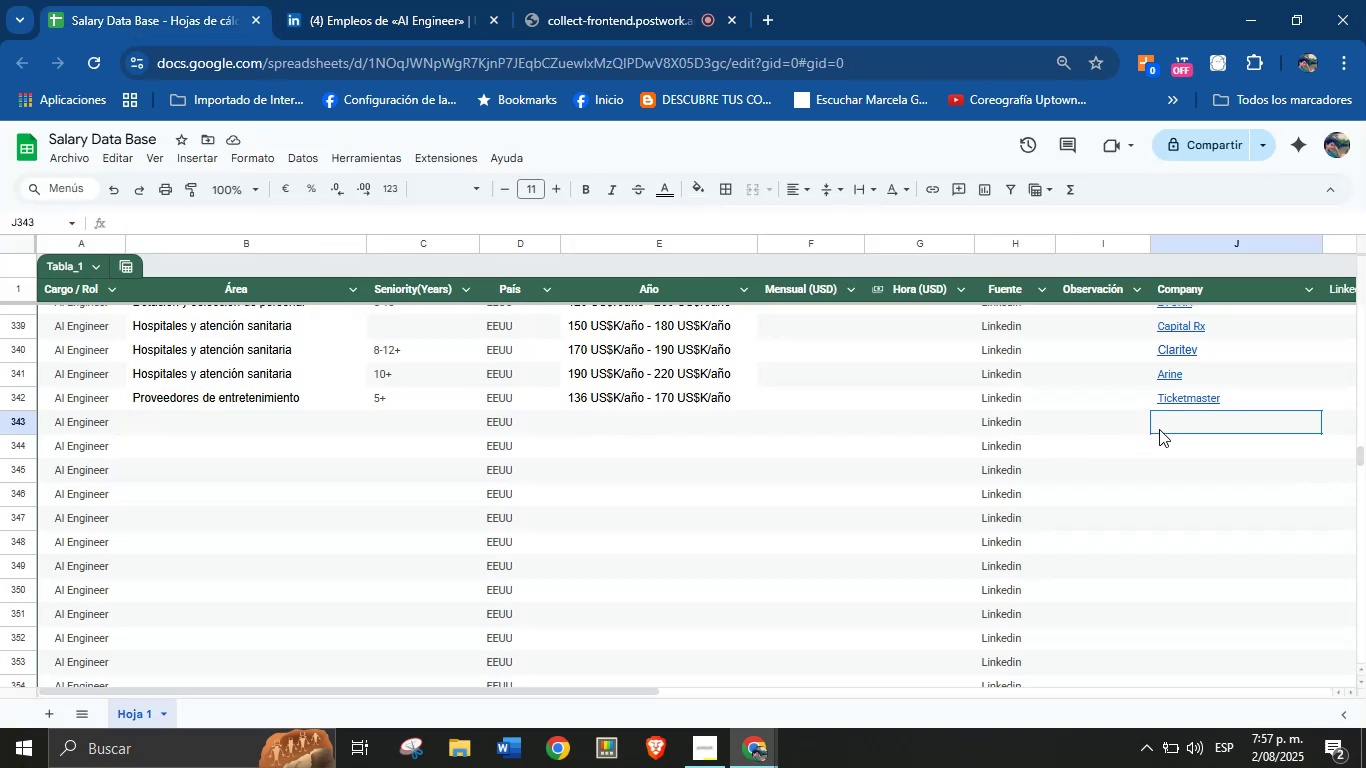 
key(Control+V)
 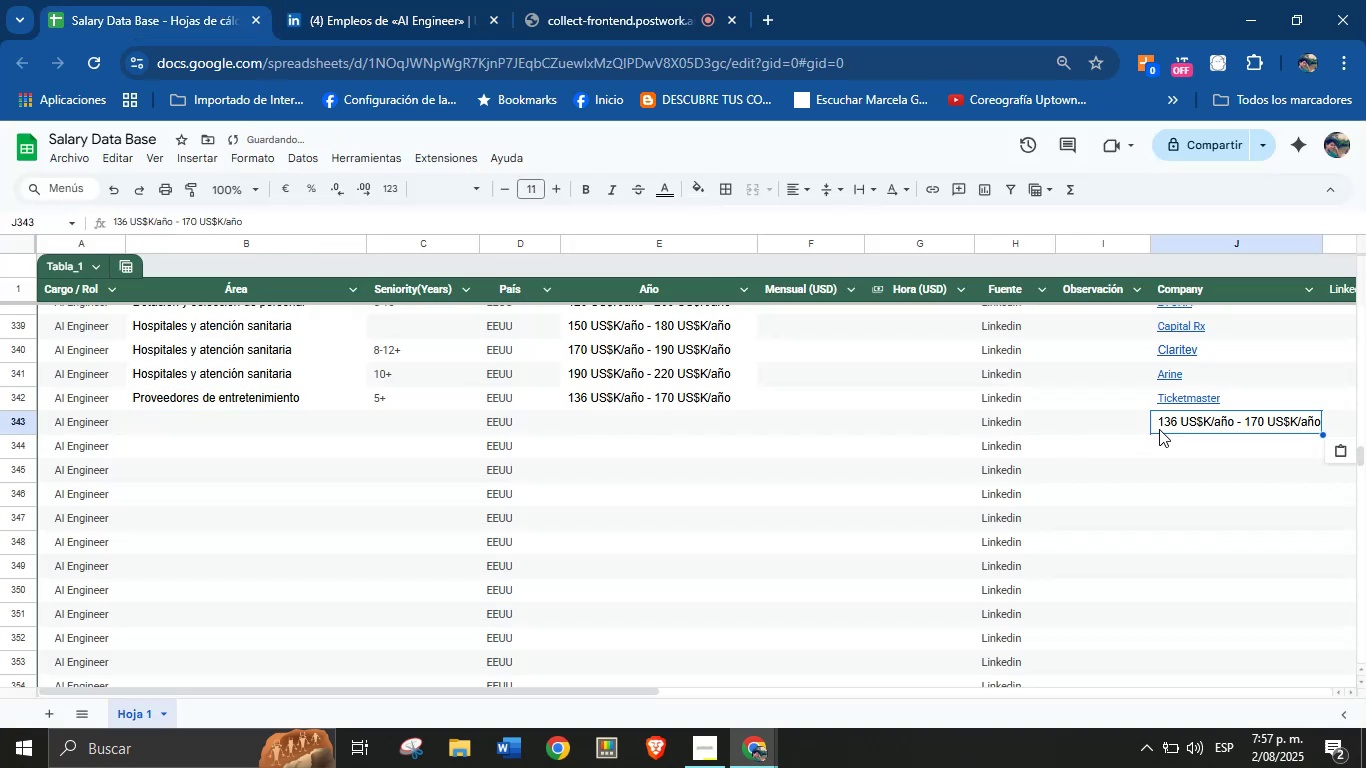 
key(Control+Z)
 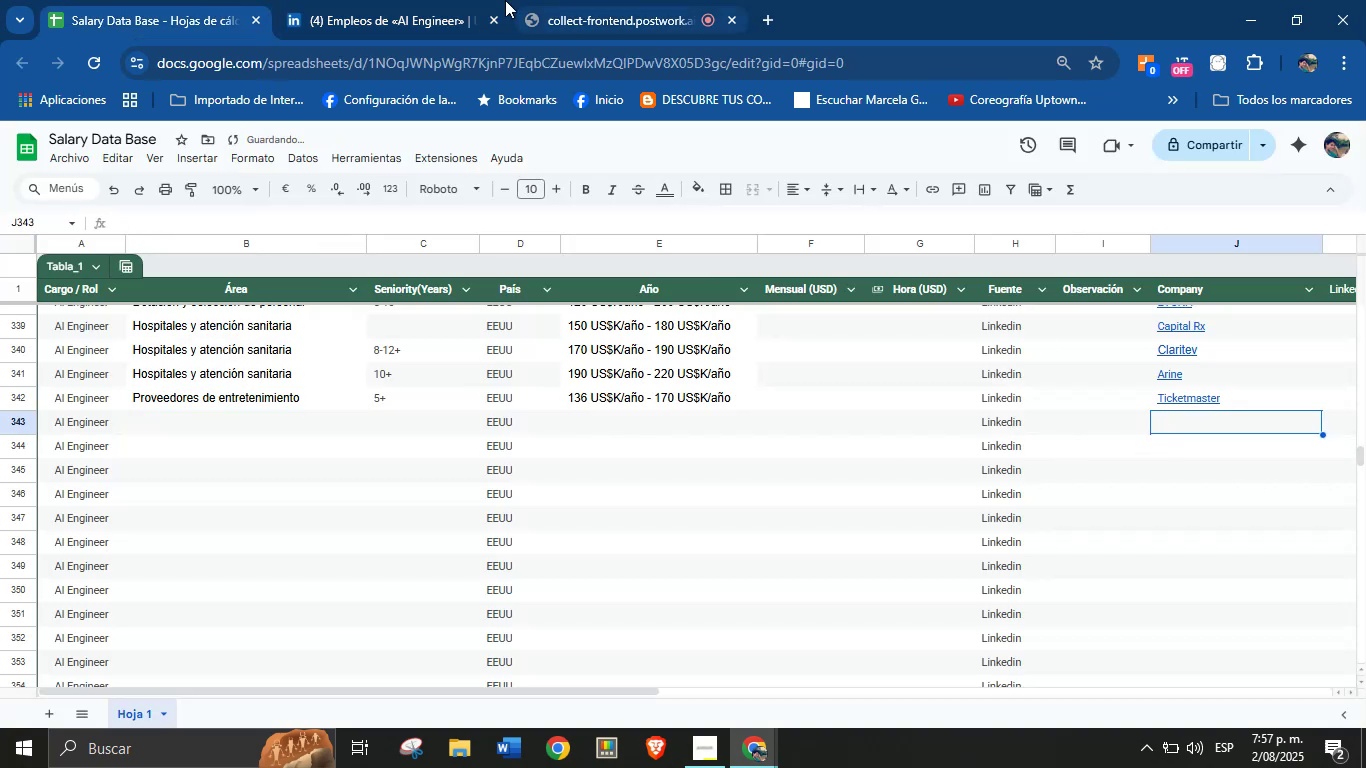 
left_click([447, 0])
 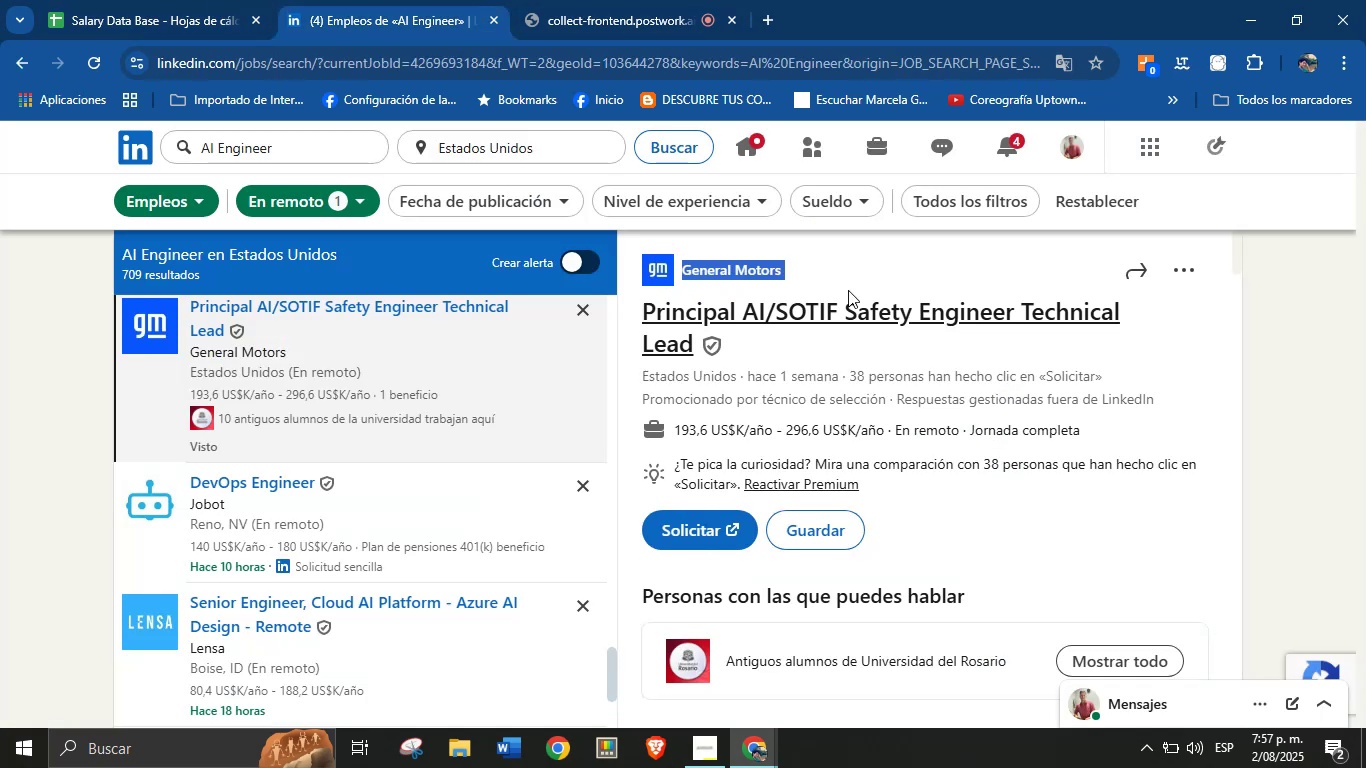 
left_click([838, 274])
 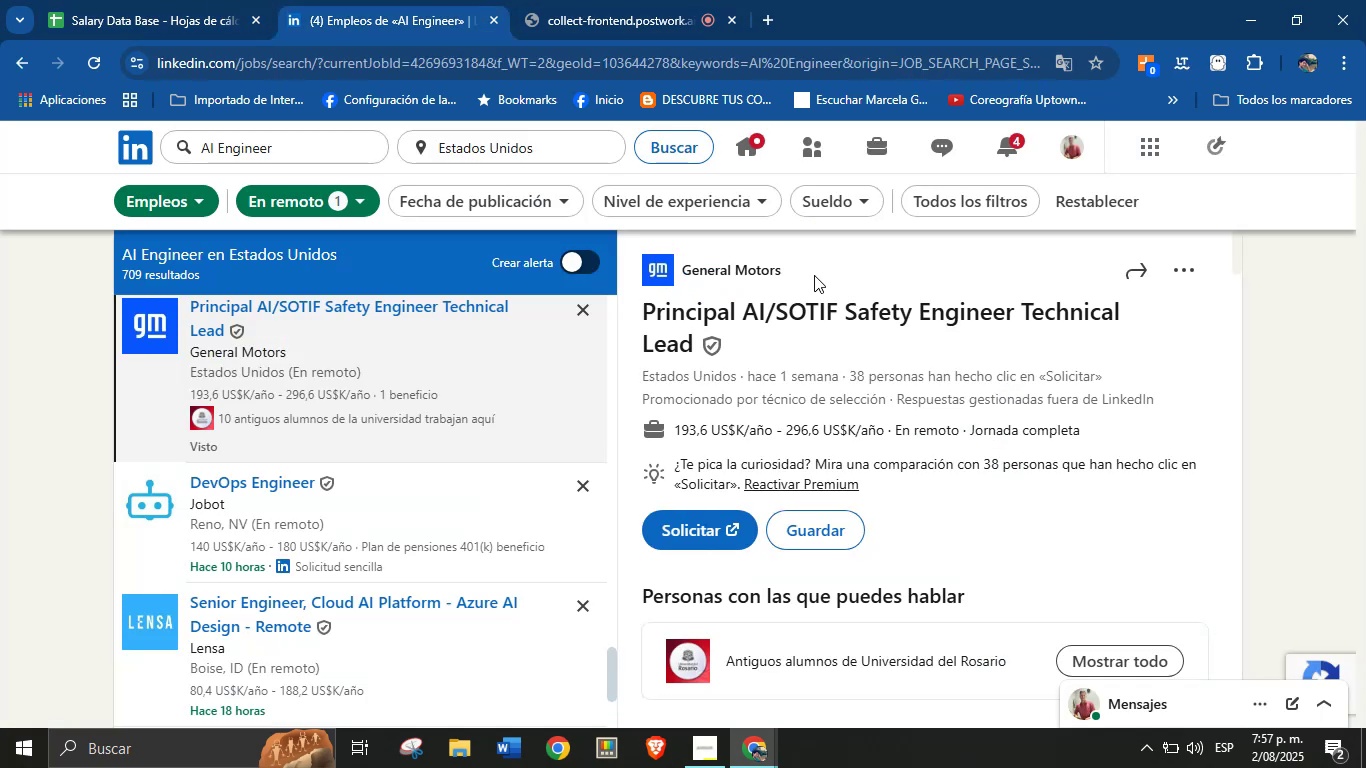 
left_click_drag(start_coordinate=[801, 270], to_coordinate=[682, 270])
 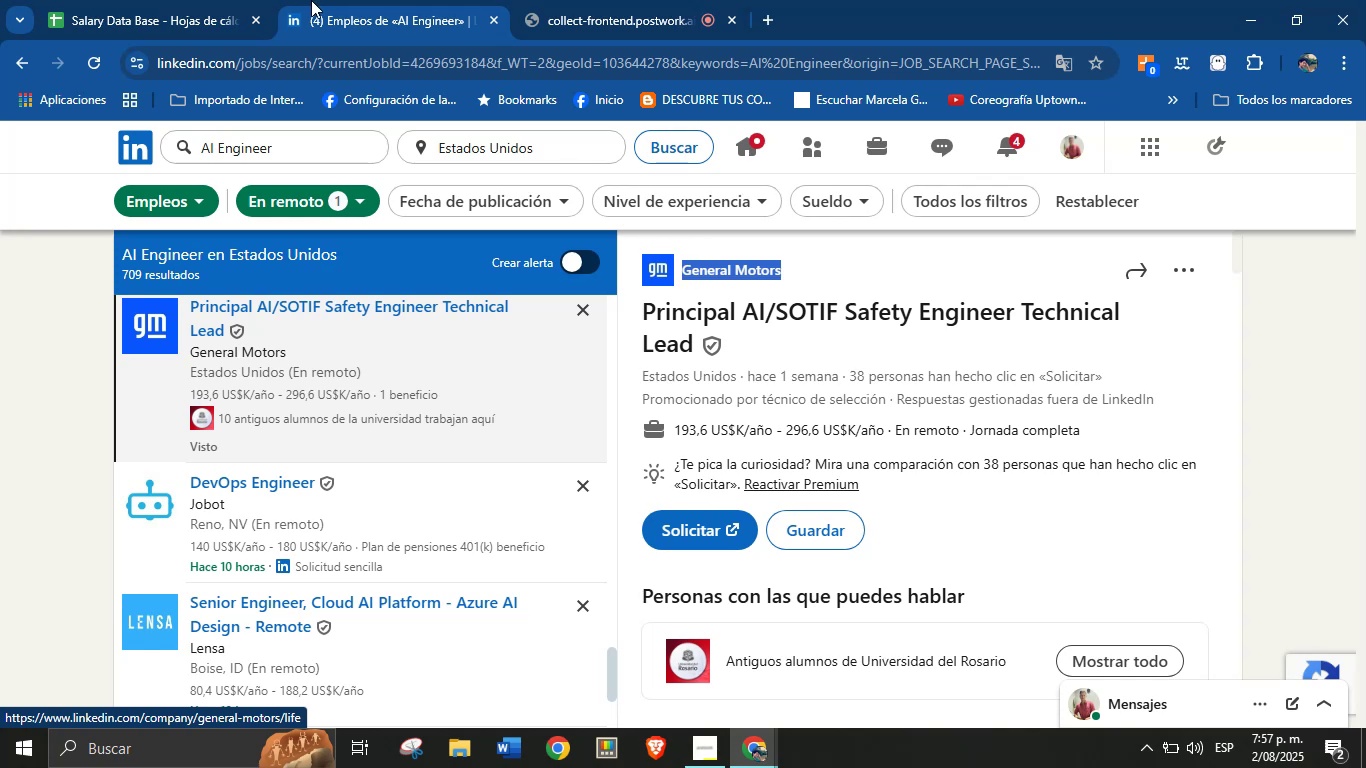 
key(Control+C)
 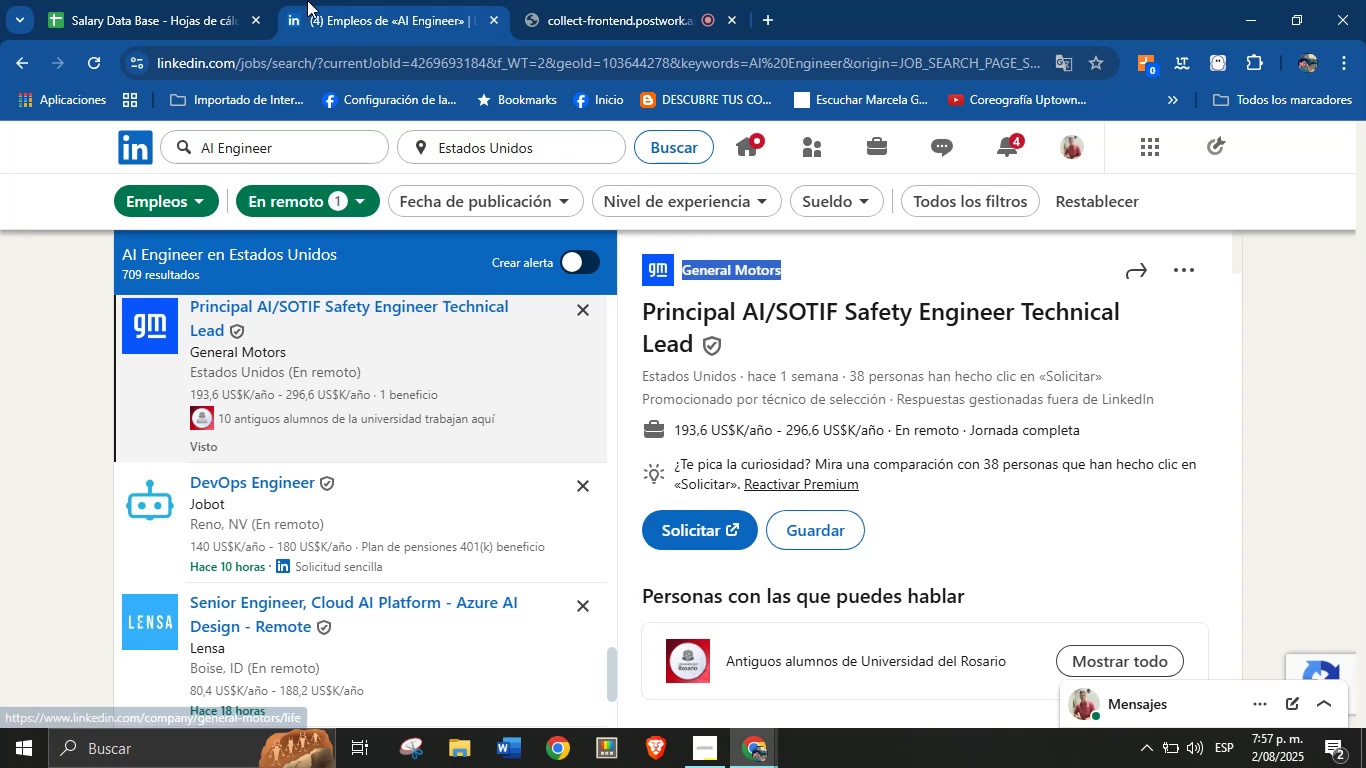 
double_click([290, 0])
 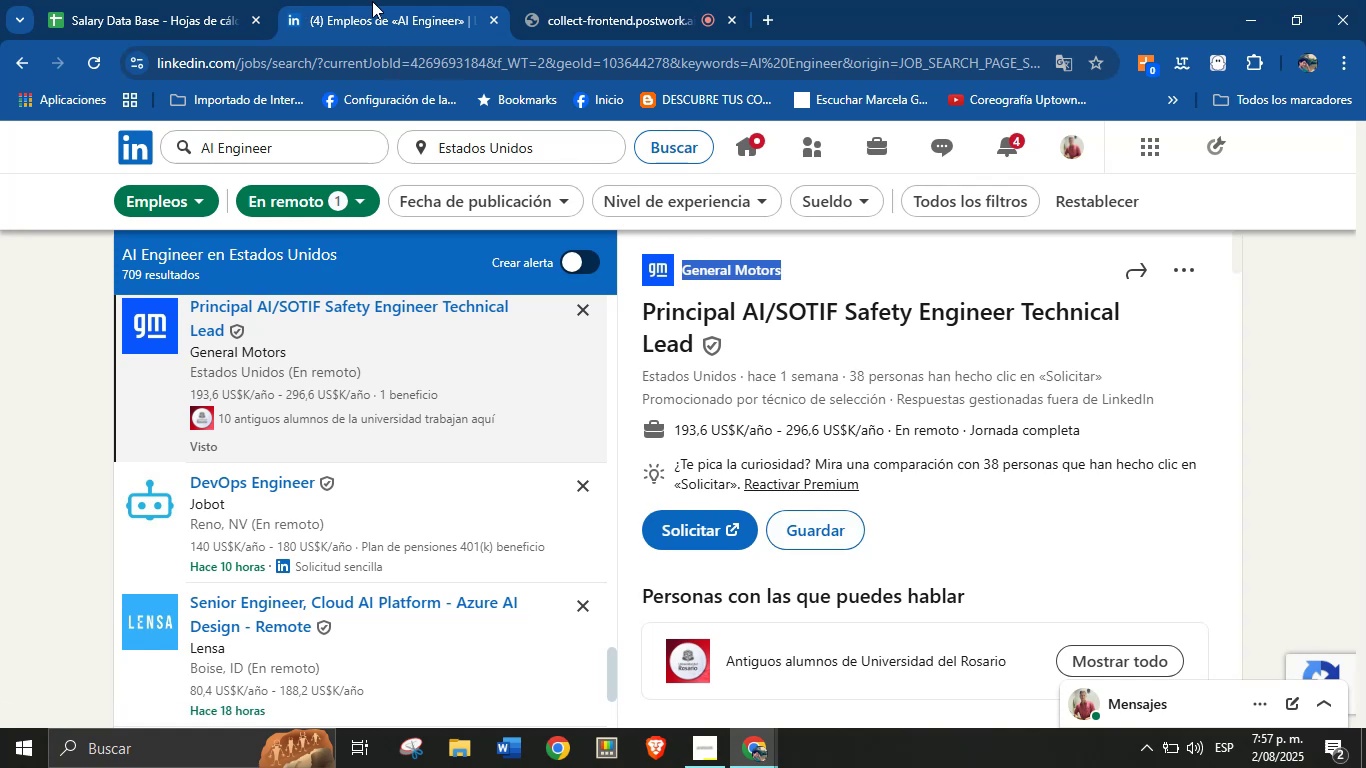 
left_click([227, 0])
 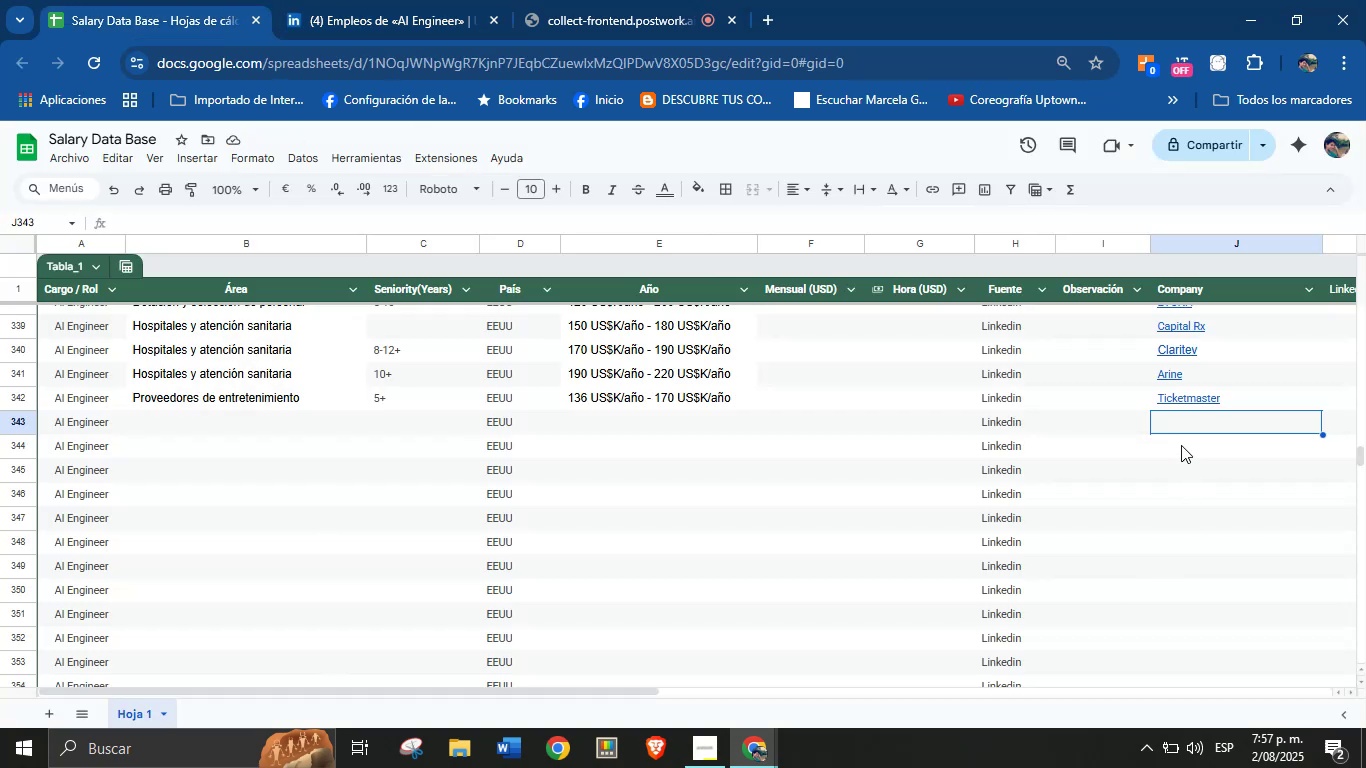 
left_click([1178, 424])
 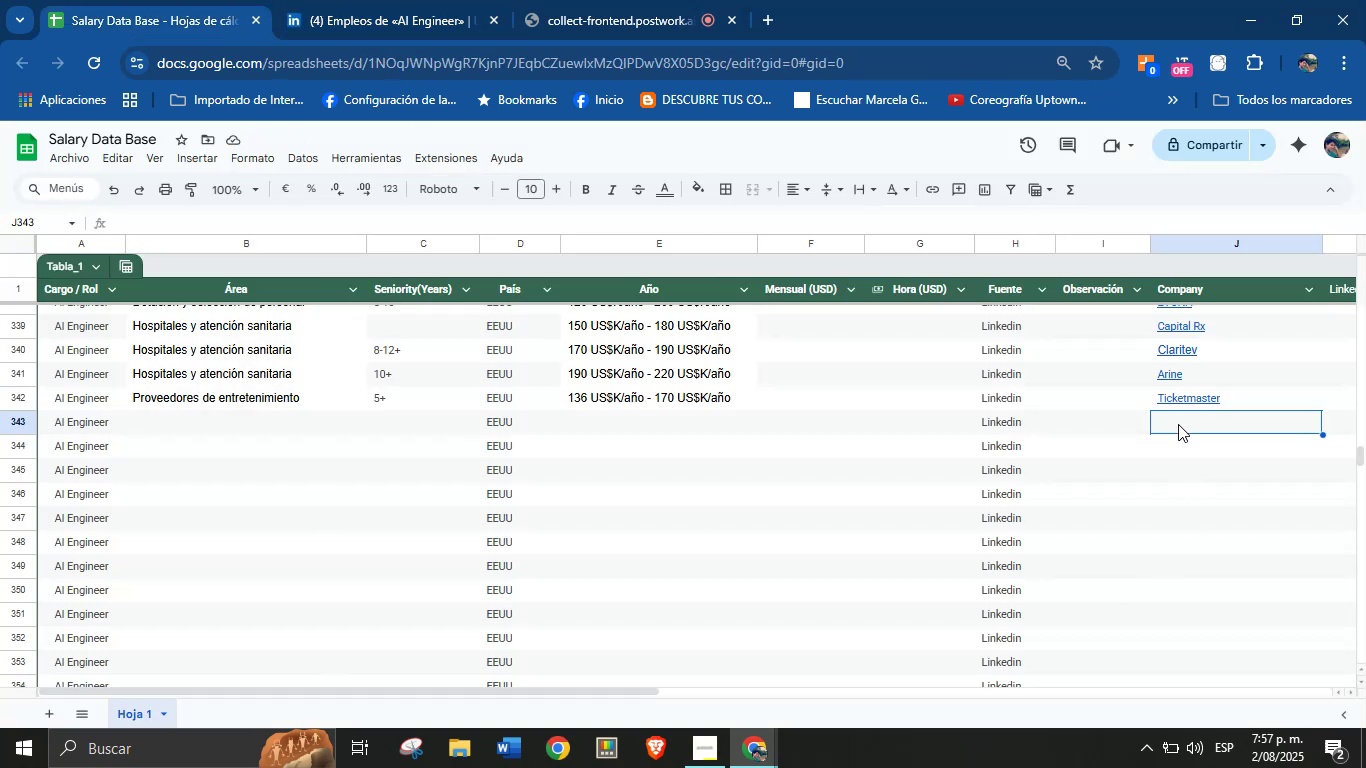 
key(Control+V)
 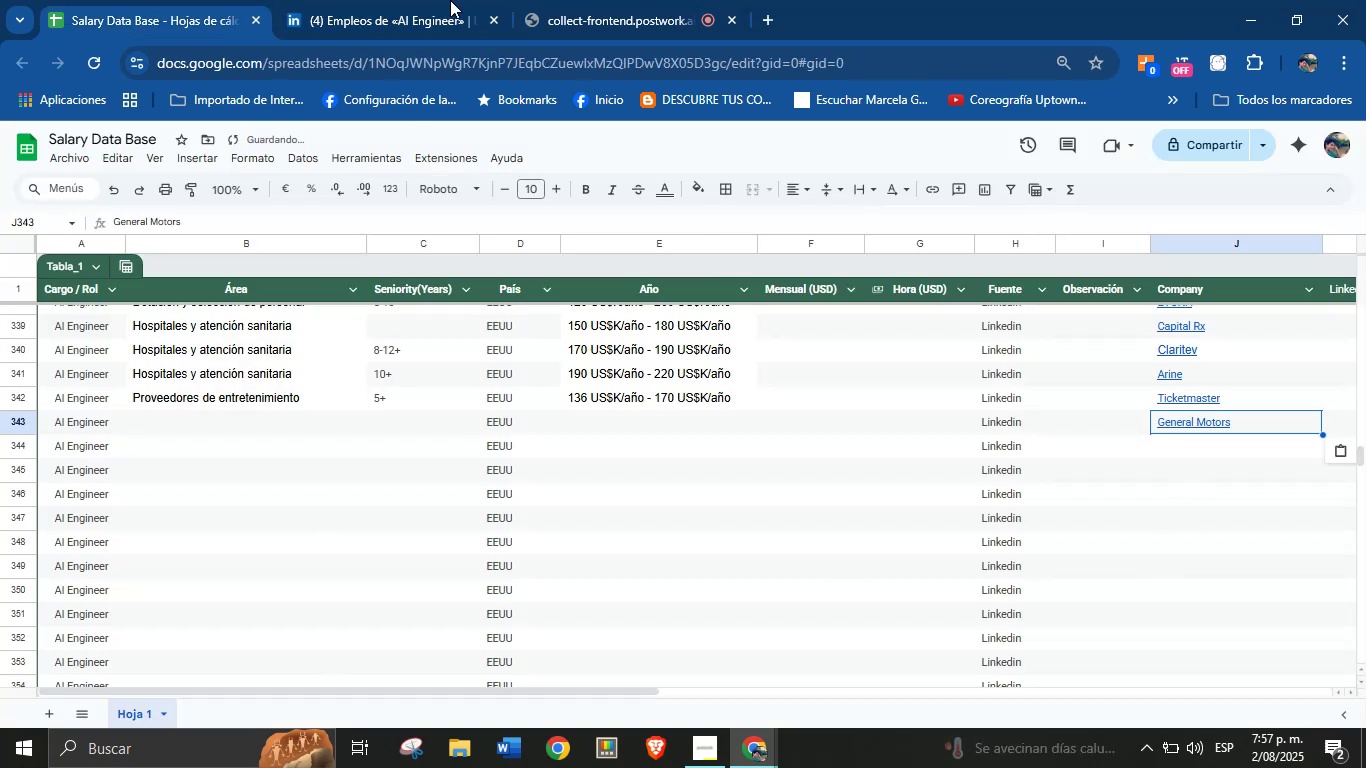 
left_click([394, 0])
 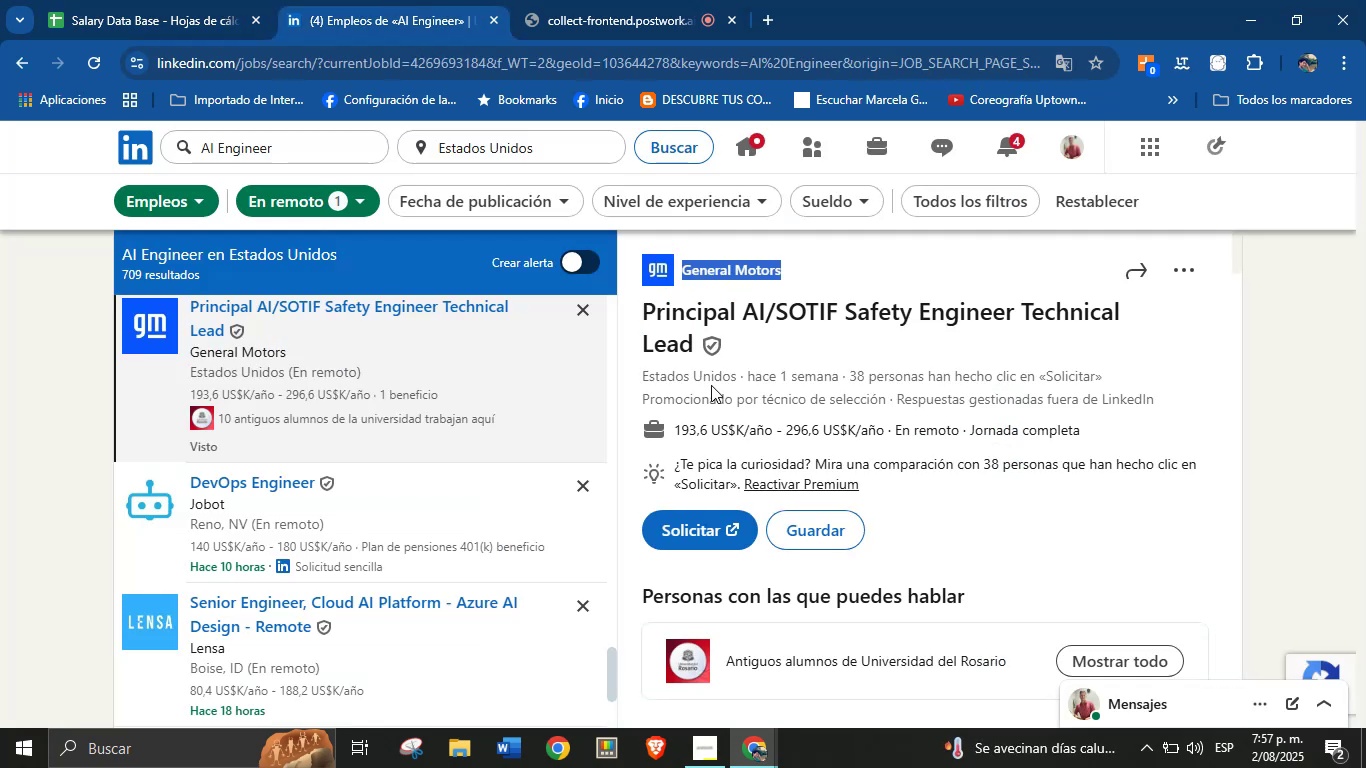 
scroll: coordinate [834, 506], scroll_direction: down, amount: 45.0
 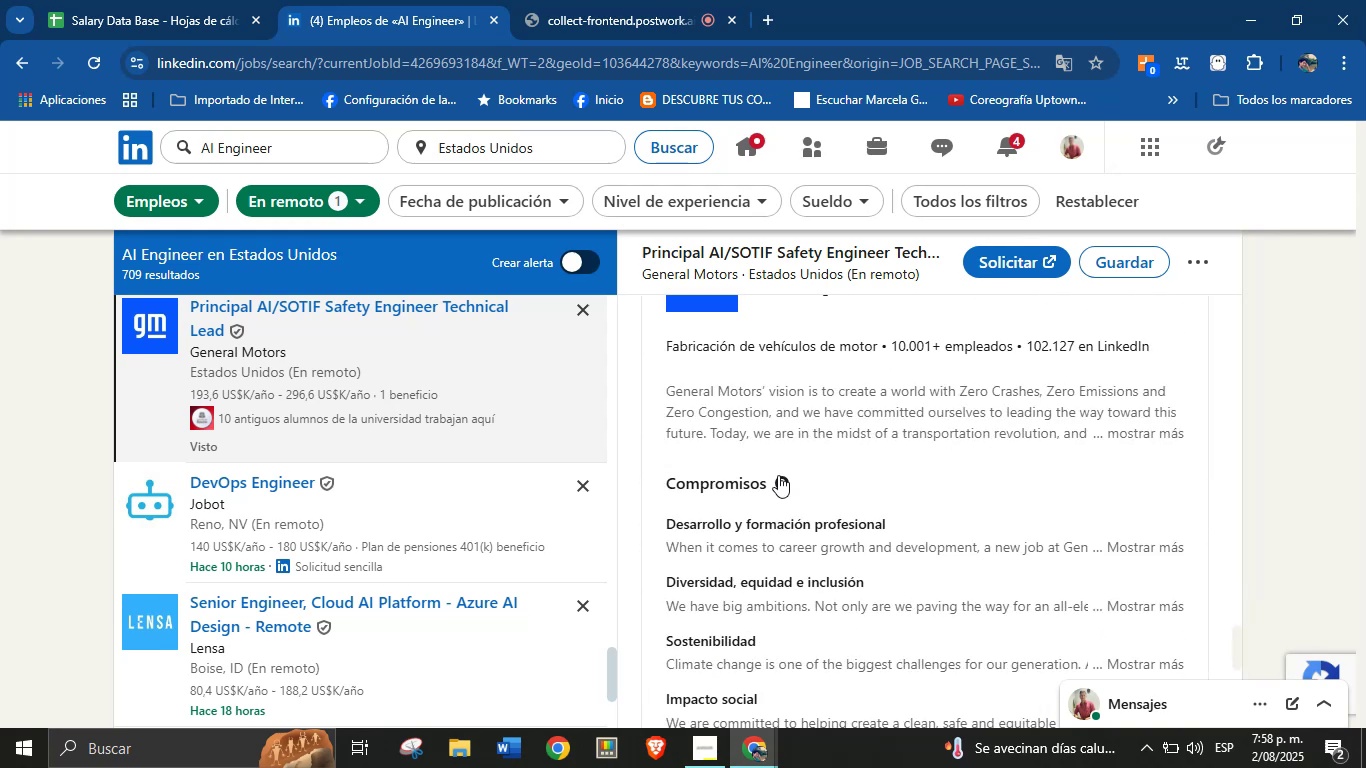 
scroll: coordinate [778, 475], scroll_direction: up, amount: 2.0
 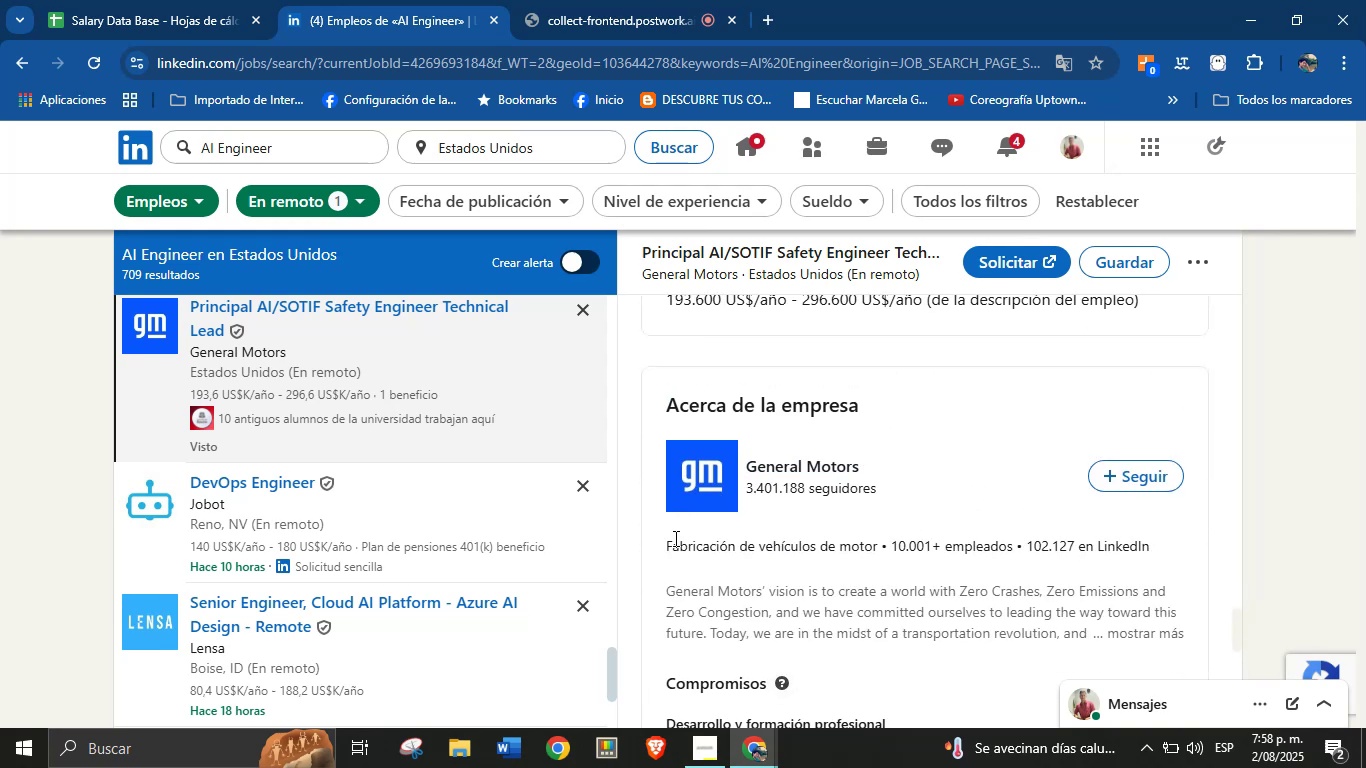 
left_click_drag(start_coordinate=[667, 542], to_coordinate=[878, 551])
 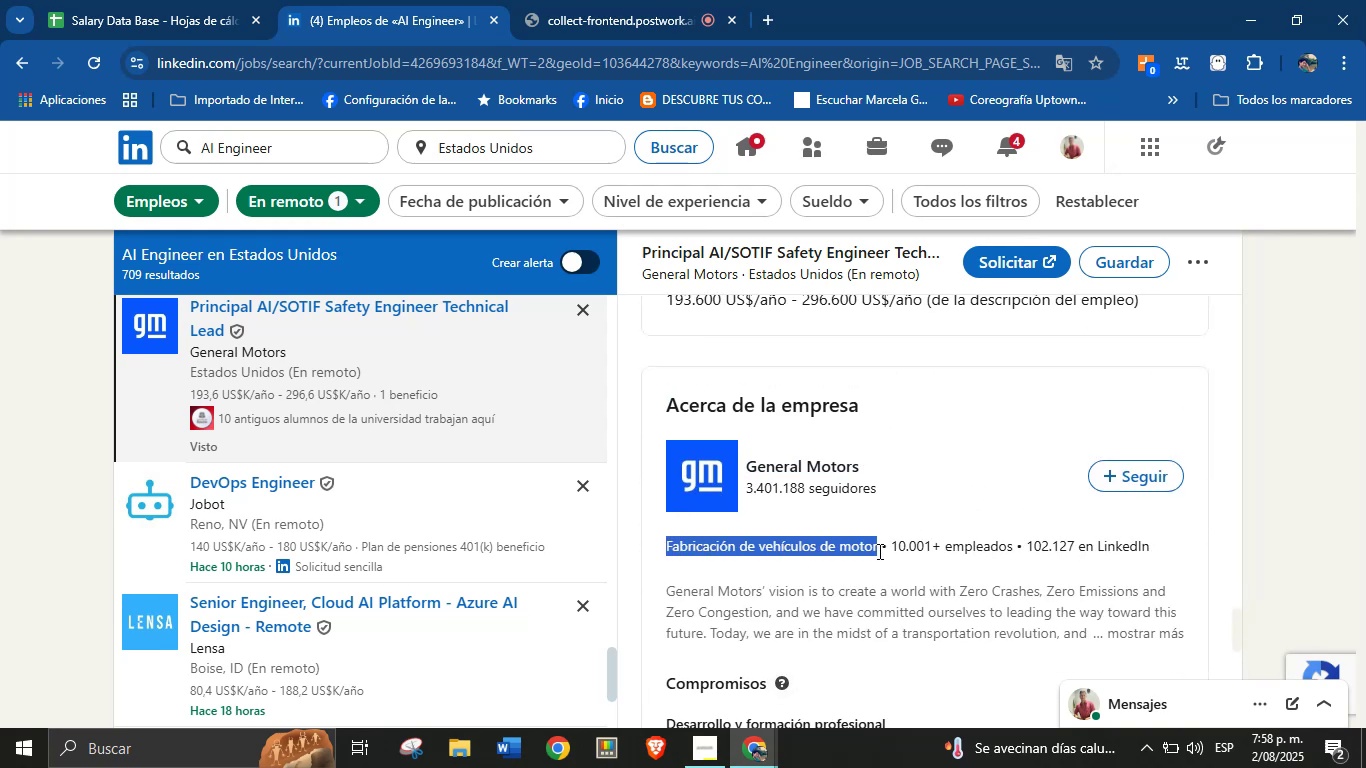 
key(Control+C)
 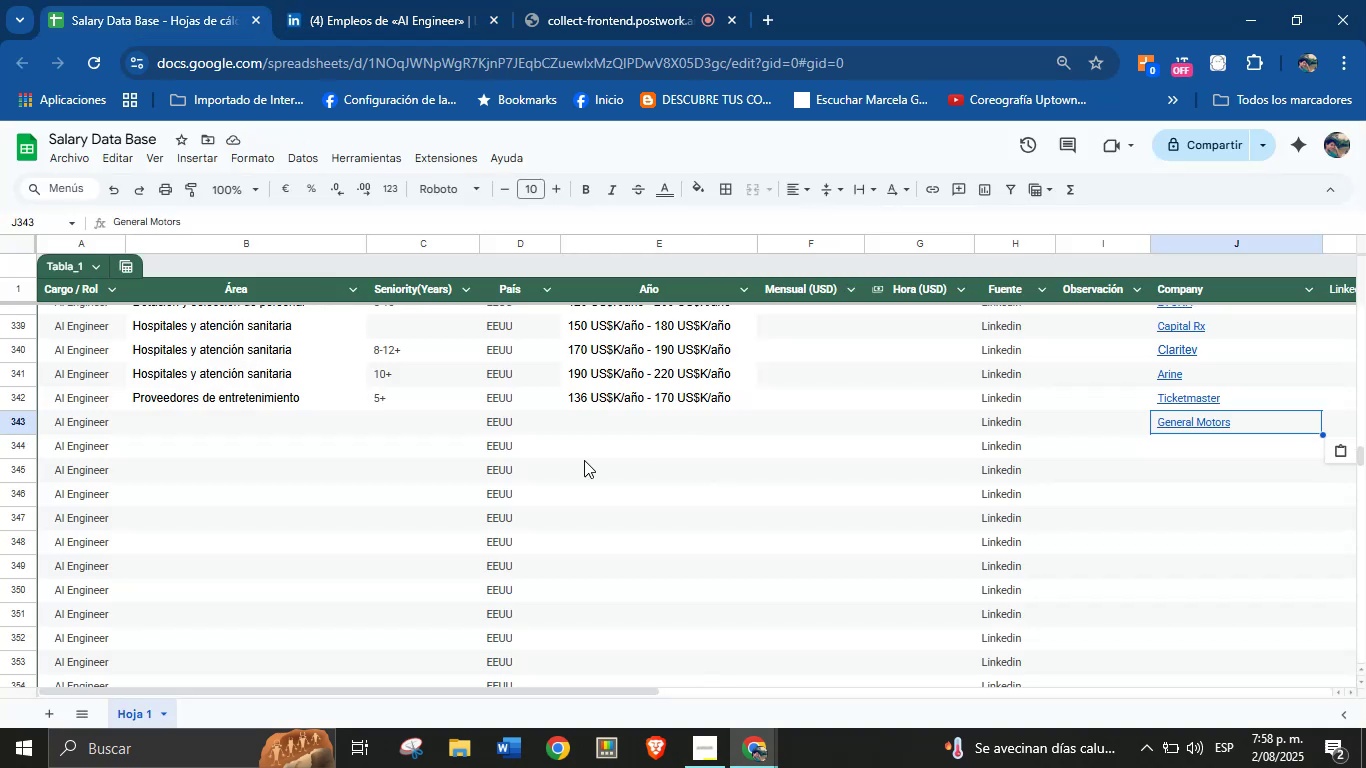 
key(Control+V)
 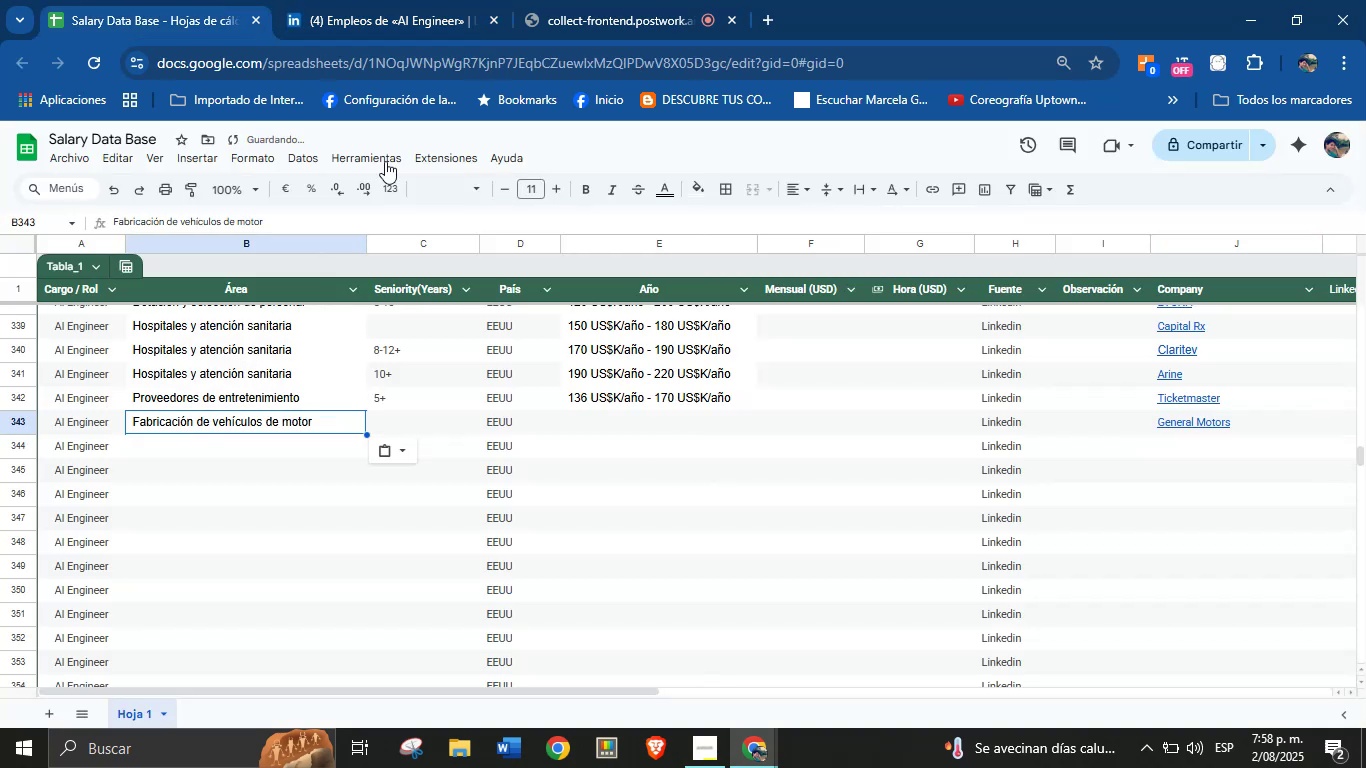 
left_click([417, 0])
 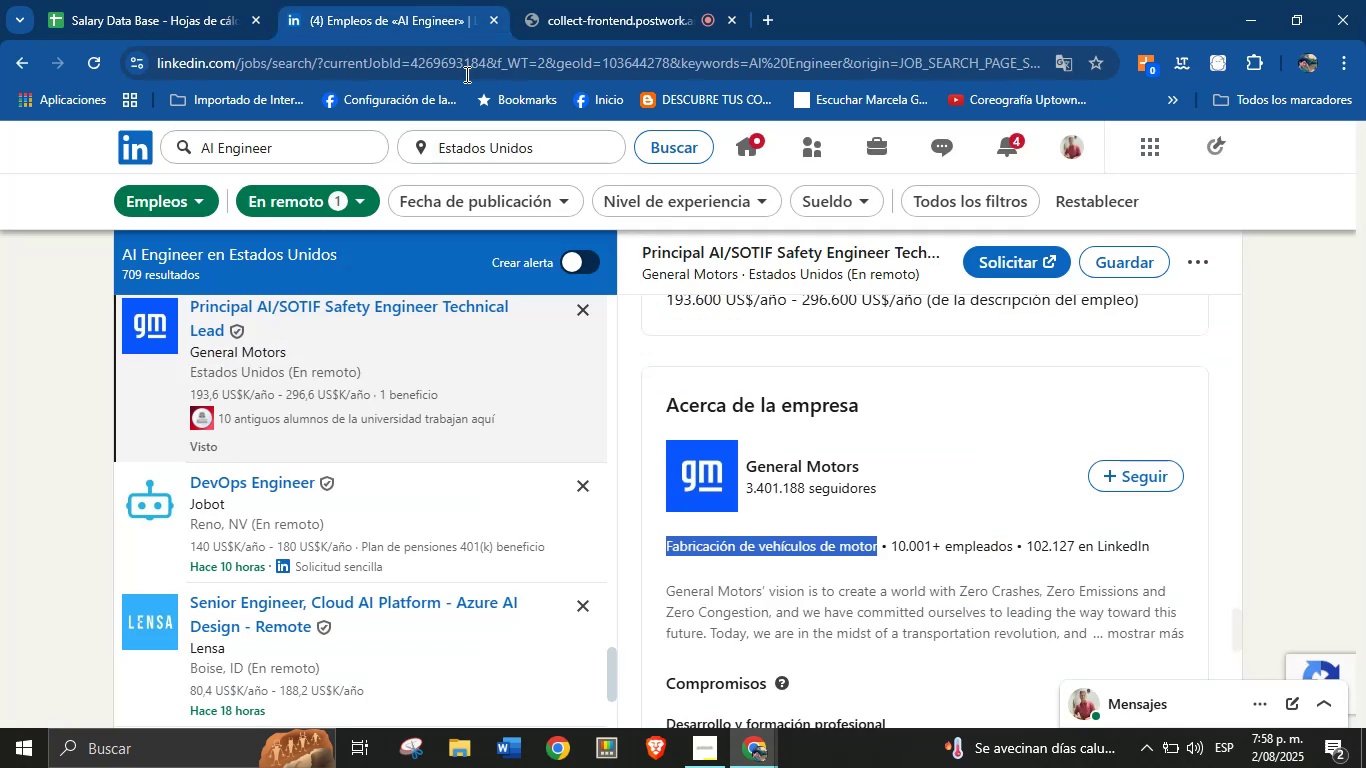 
scroll: coordinate [722, 436], scroll_direction: up, amount: 36.0
 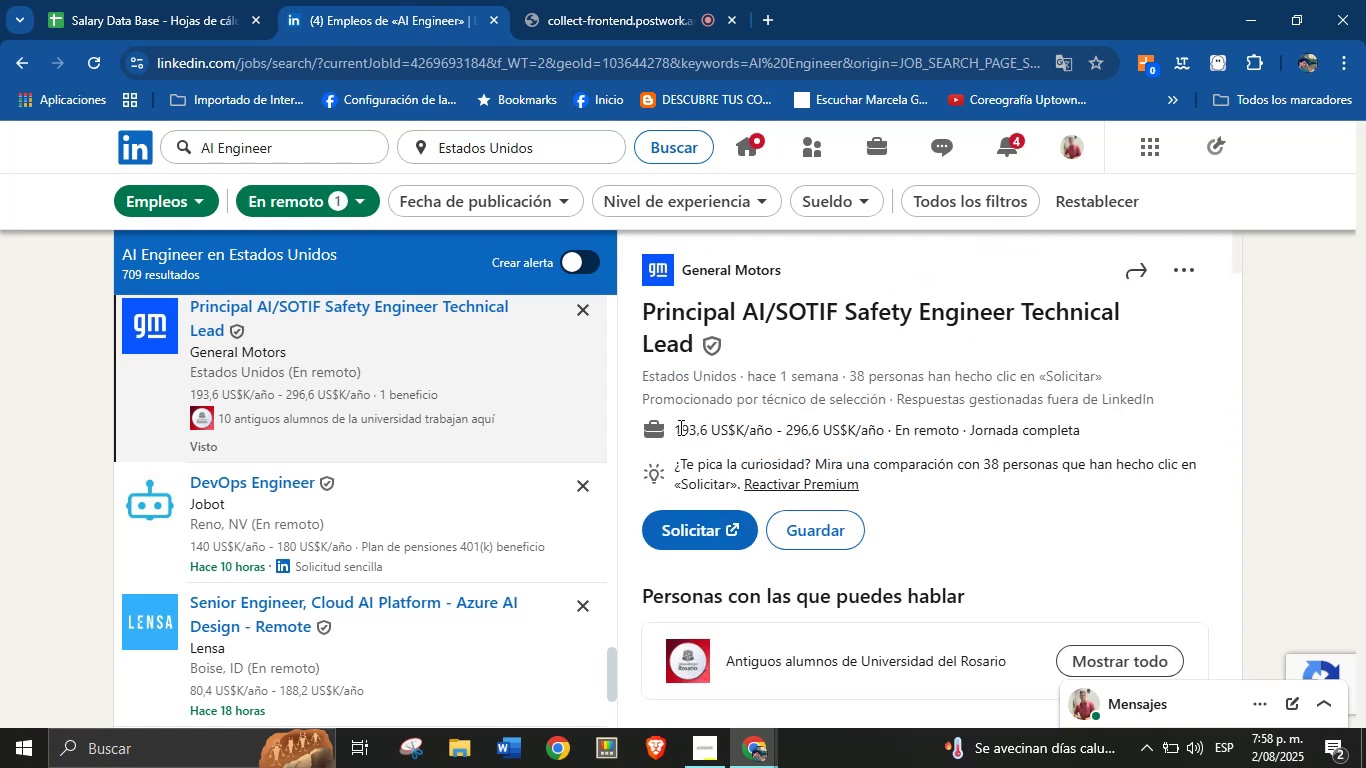 
left_click_drag(start_coordinate=[674, 429], to_coordinate=[883, 437])
 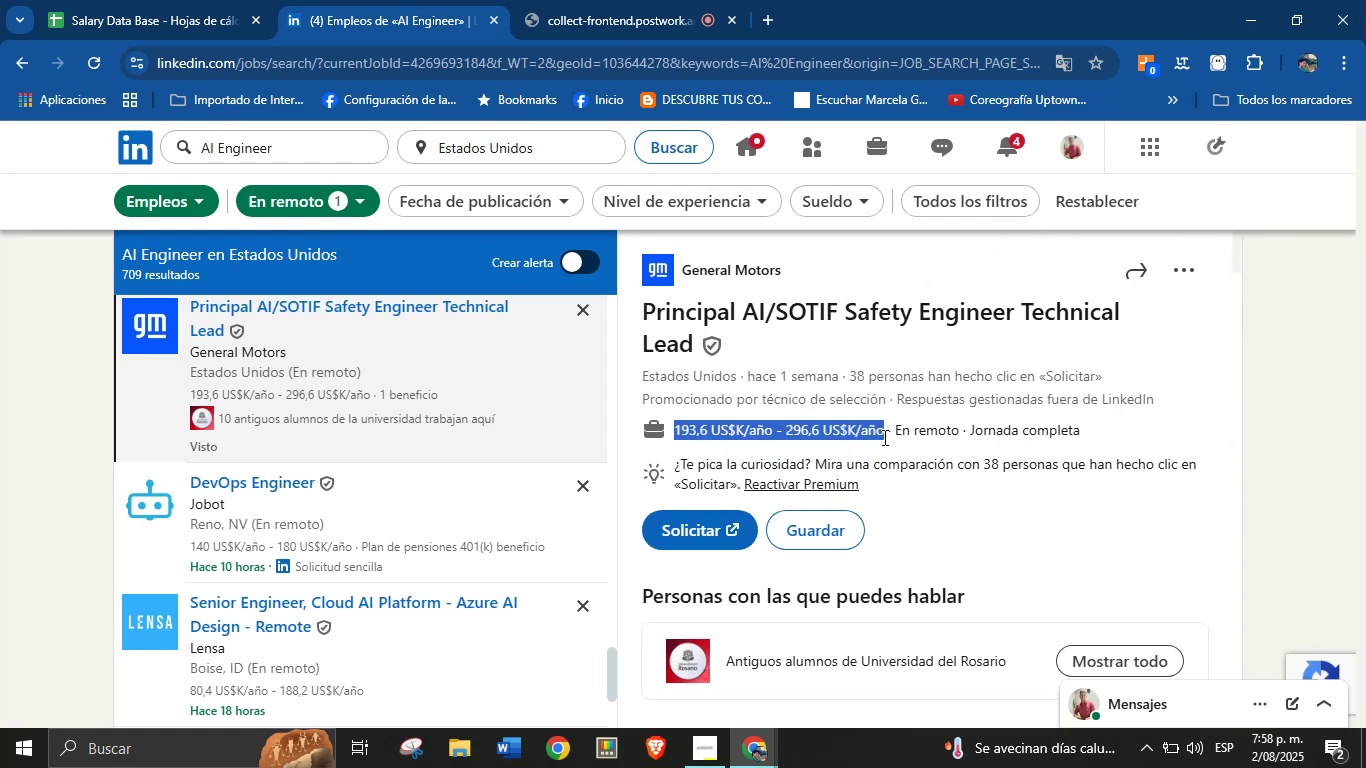 
key(Control+C)
 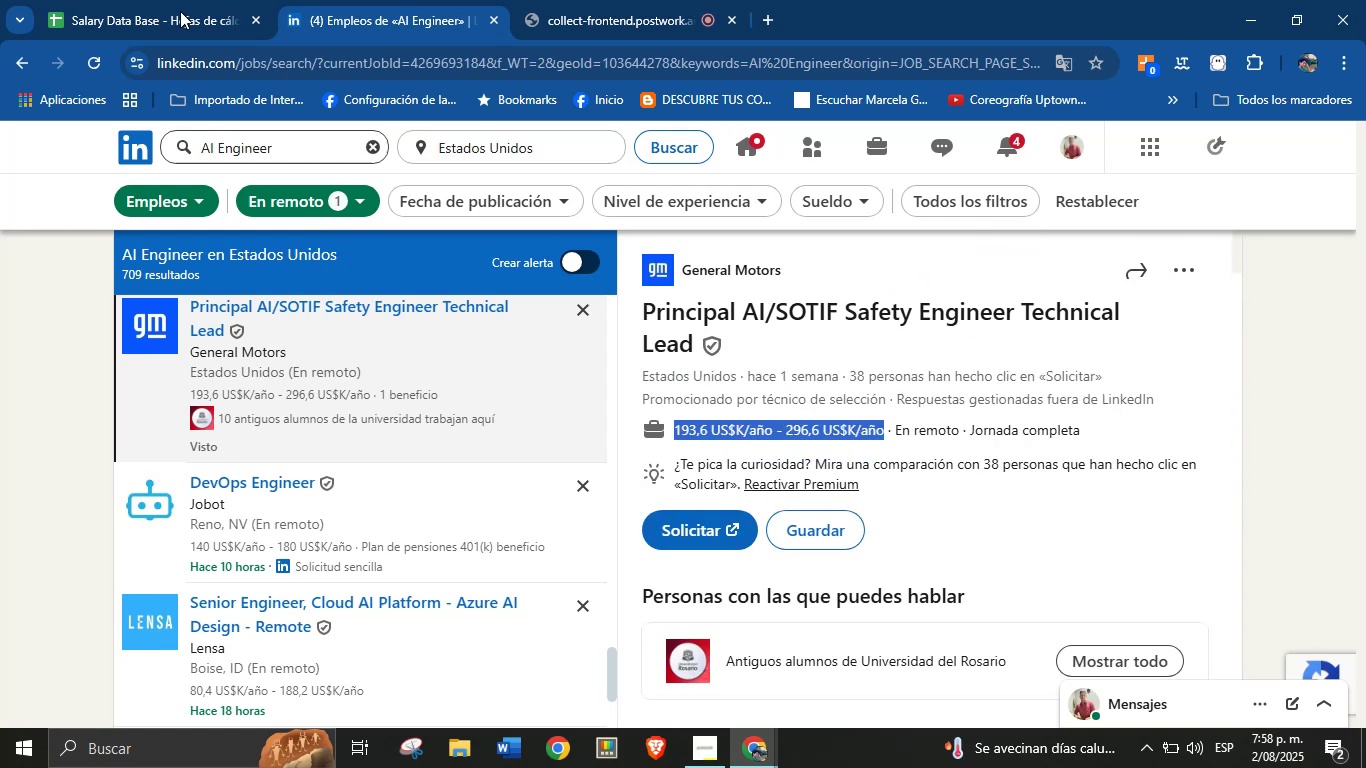 
left_click([127, 0])
 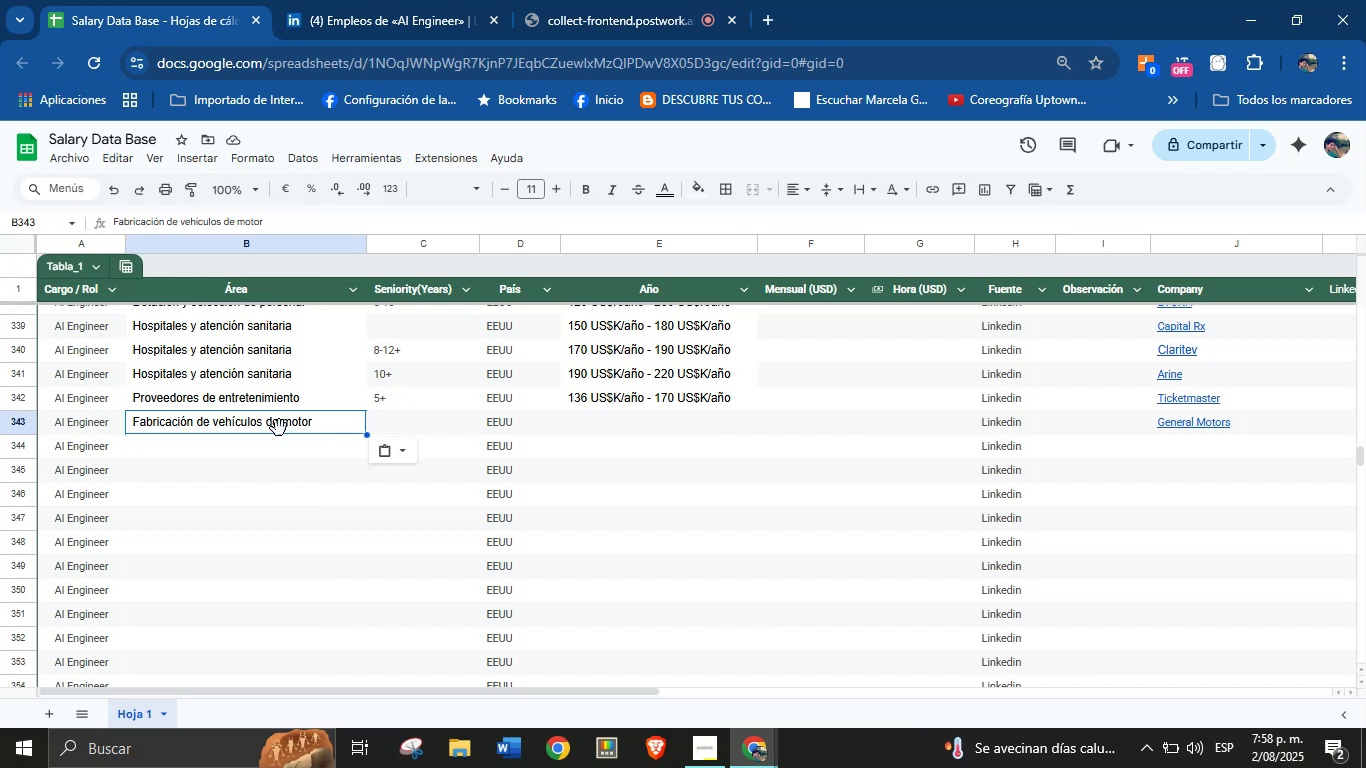 
left_click([395, 425])
 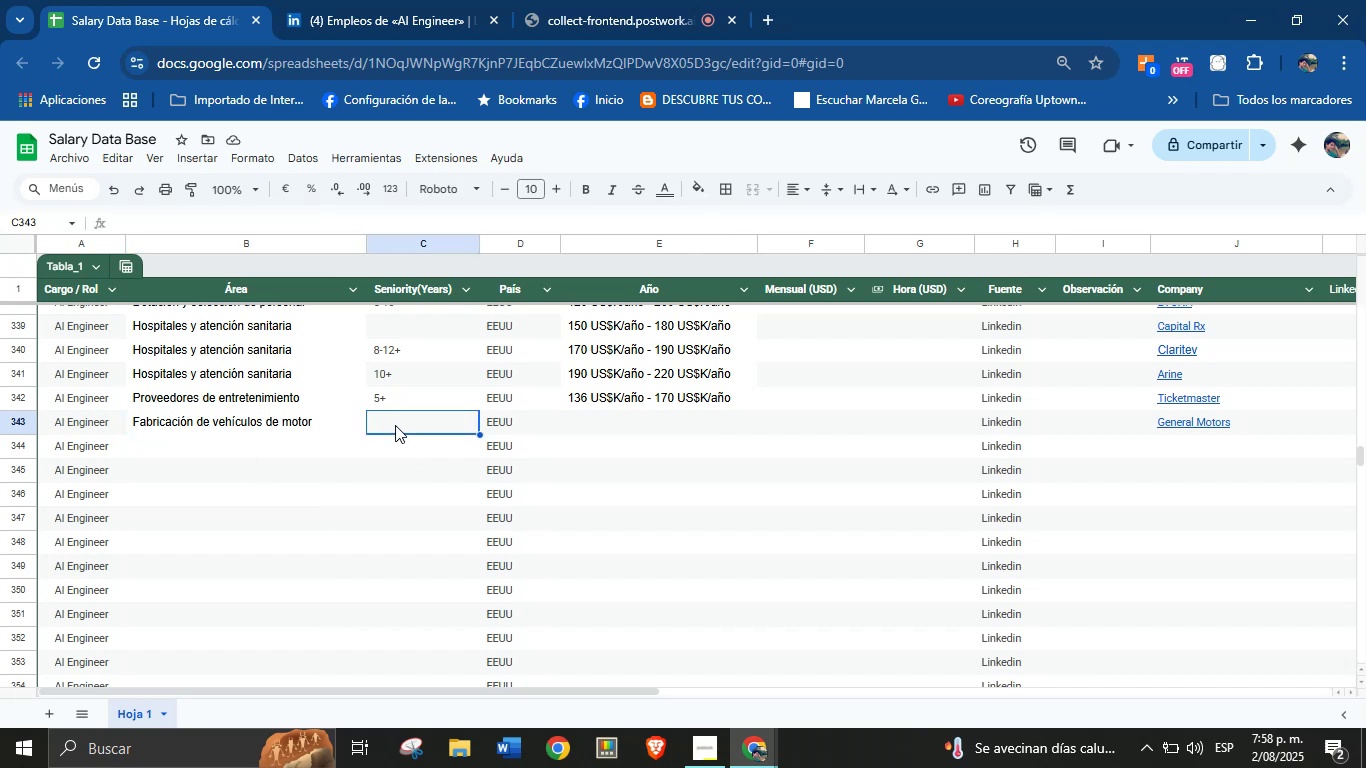 
type(10=)
 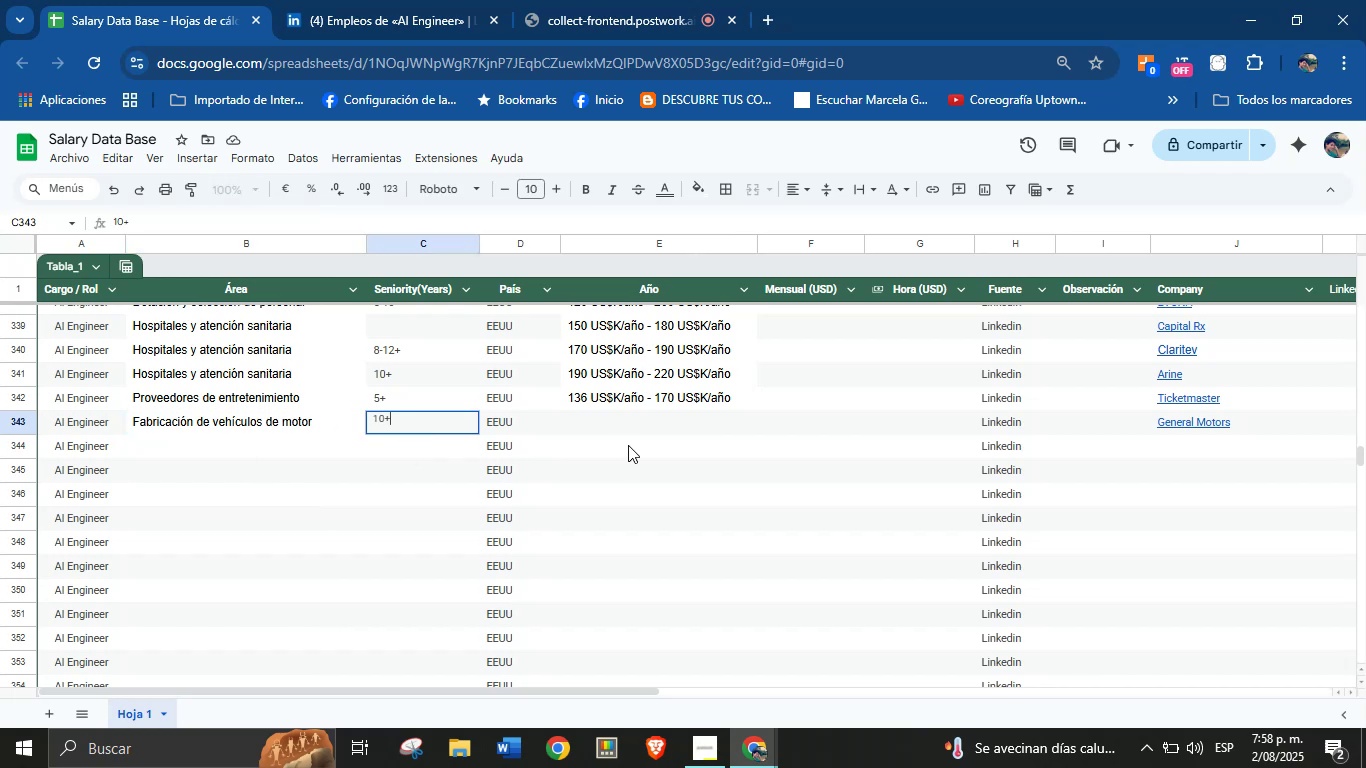 
left_click([638, 430])
 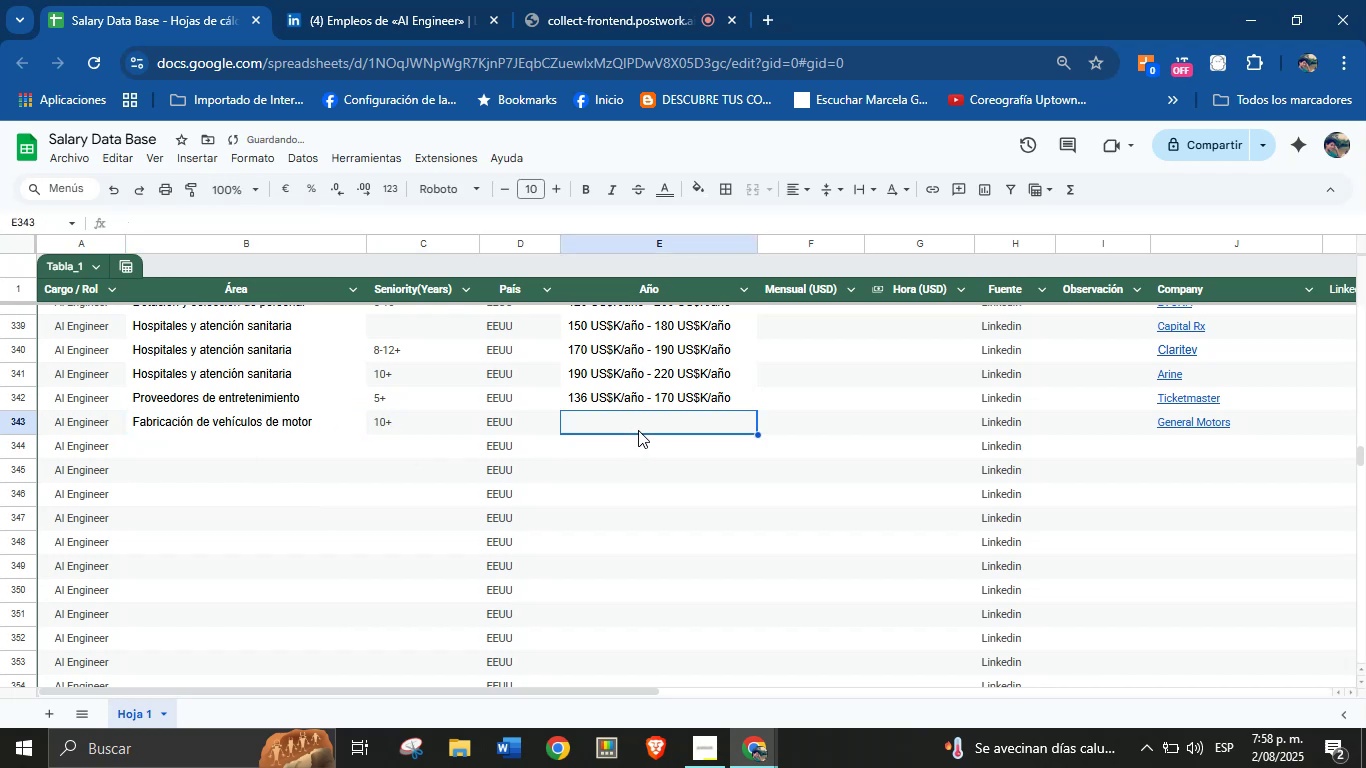 
key(Control+V)
 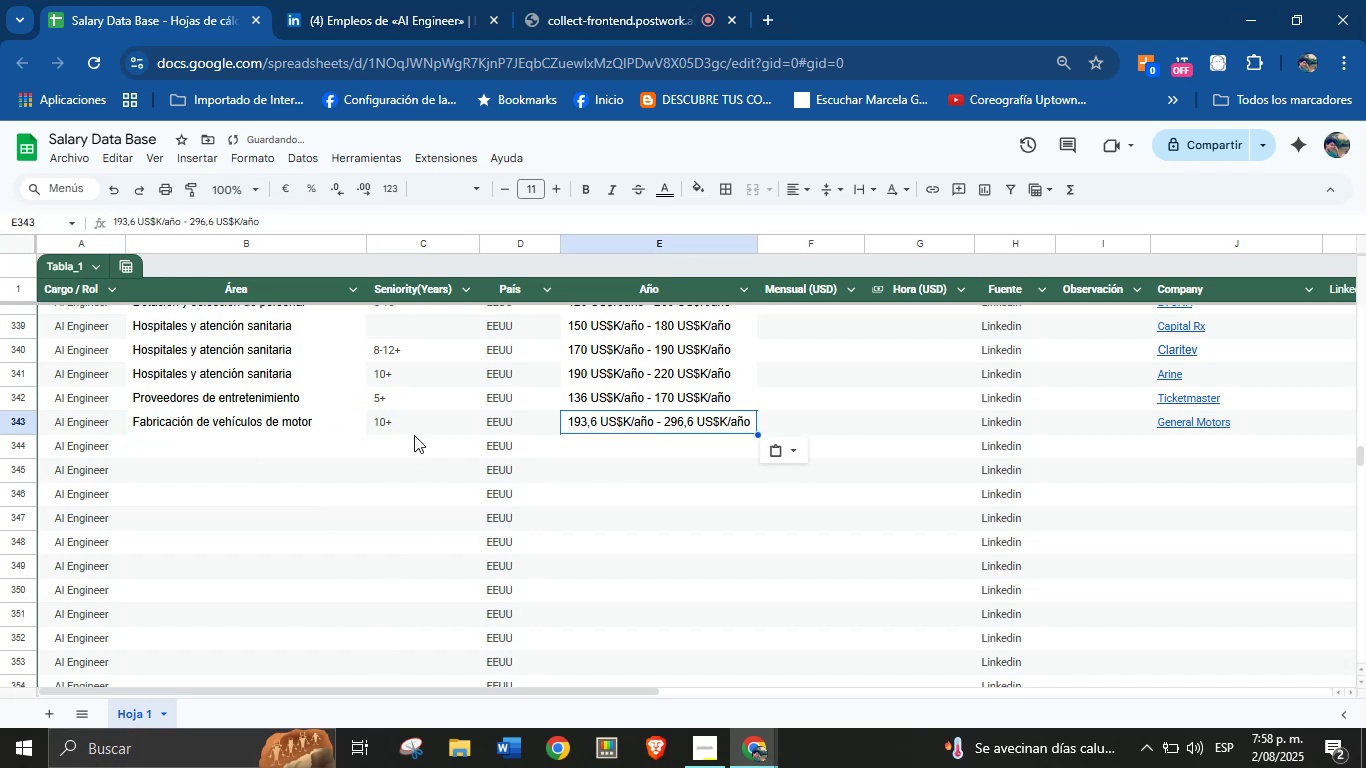 
left_click([382, 0])
 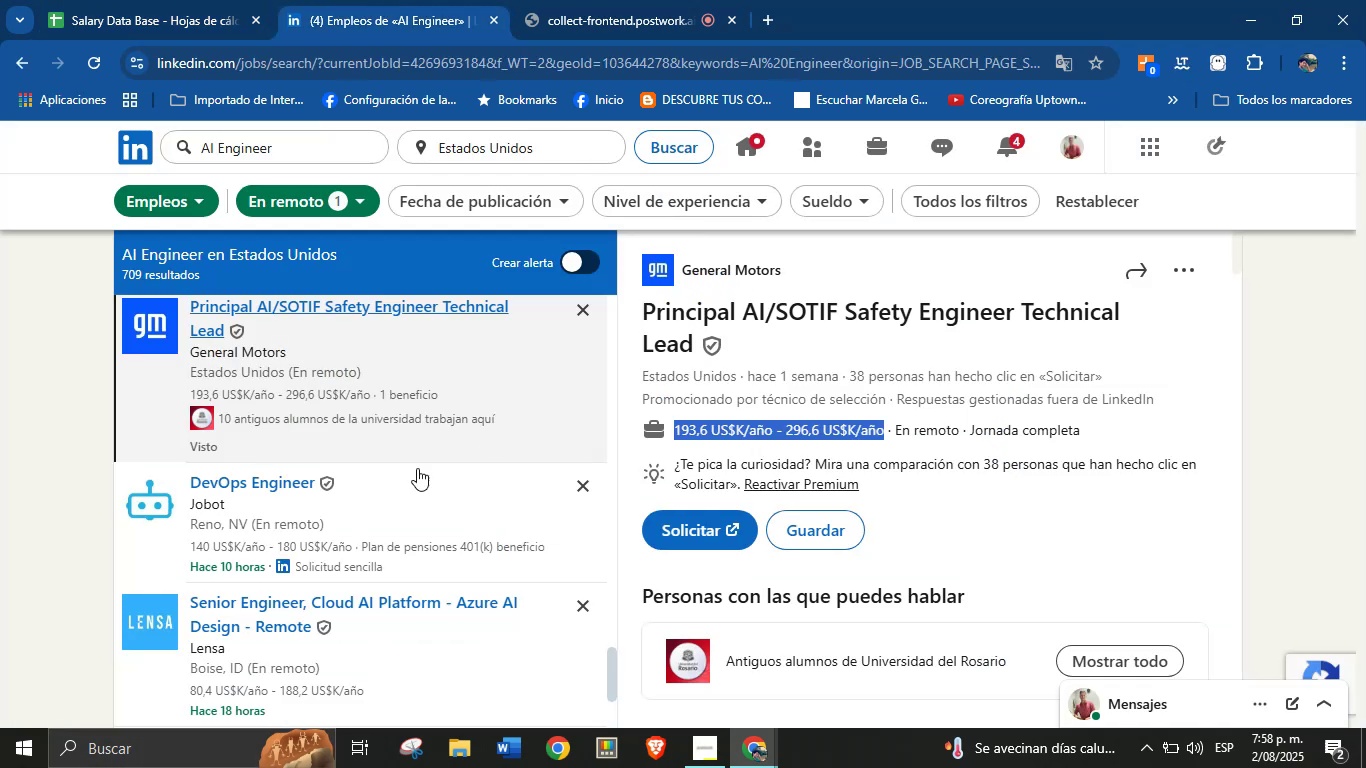 
scroll: coordinate [393, 477], scroll_direction: down, amount: 1.0
 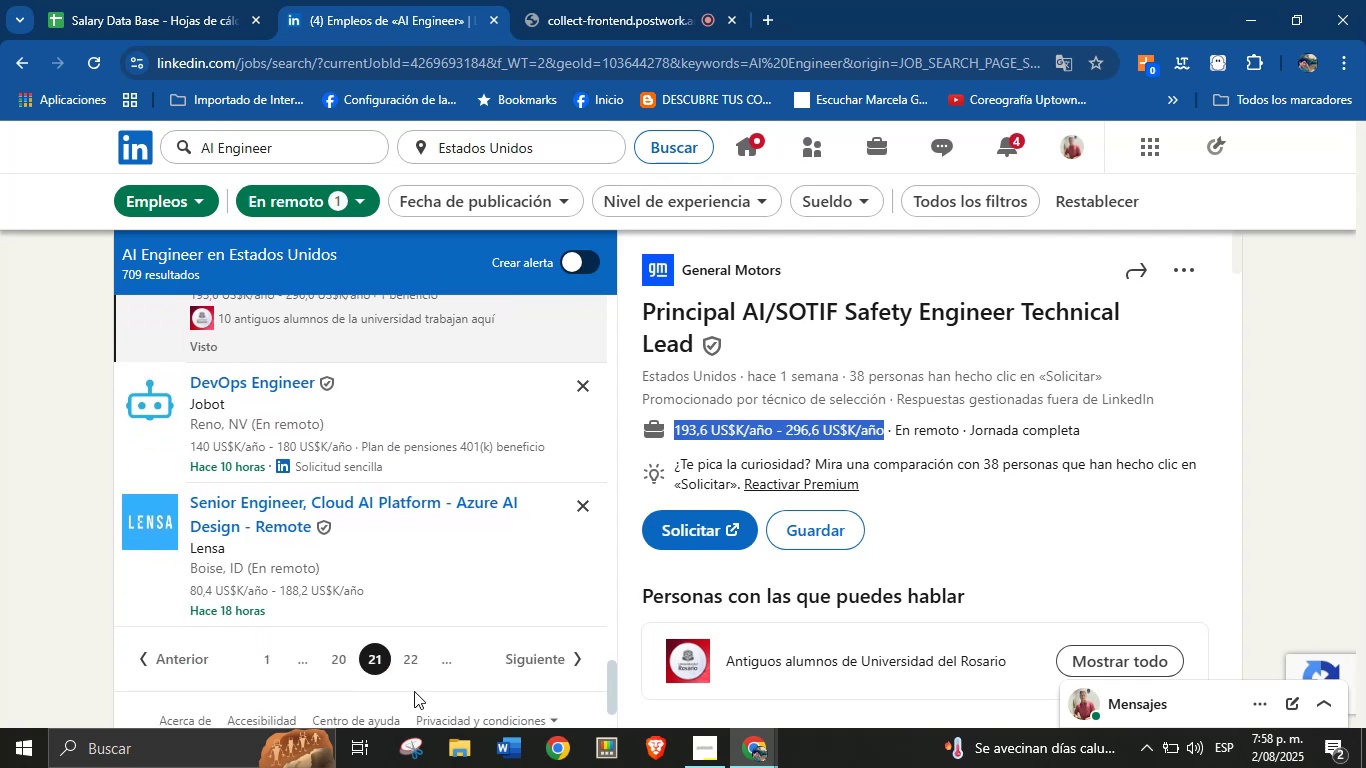 
left_click([394, 654])
 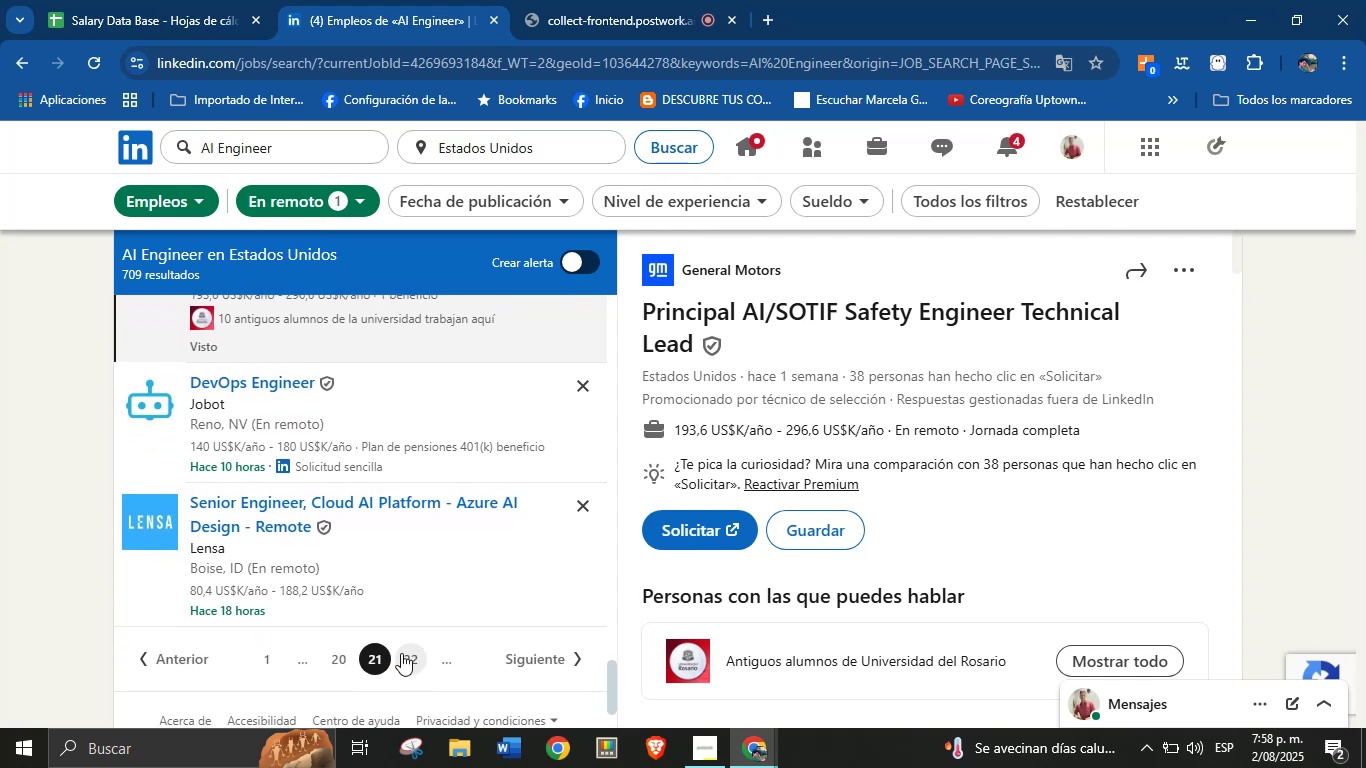 
left_click([401, 653])
 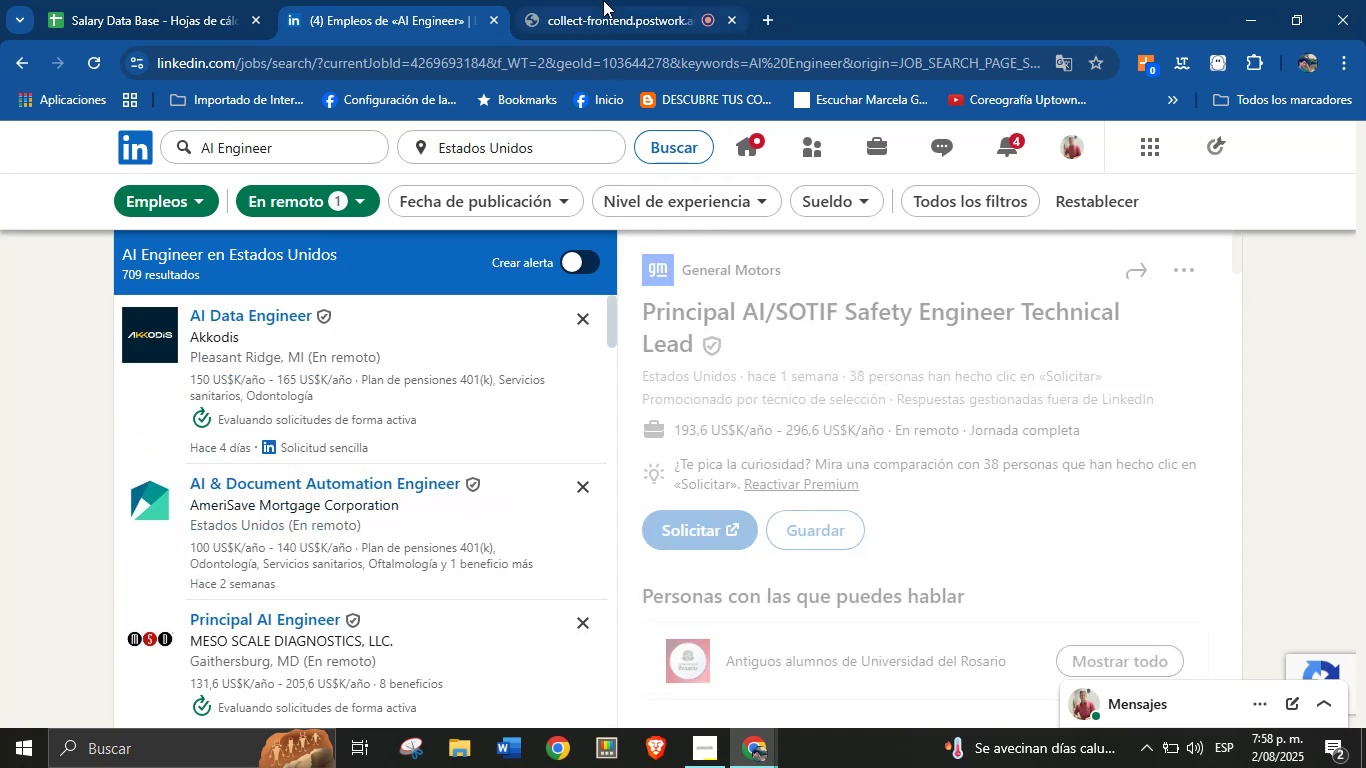 
left_click([590, 0])
 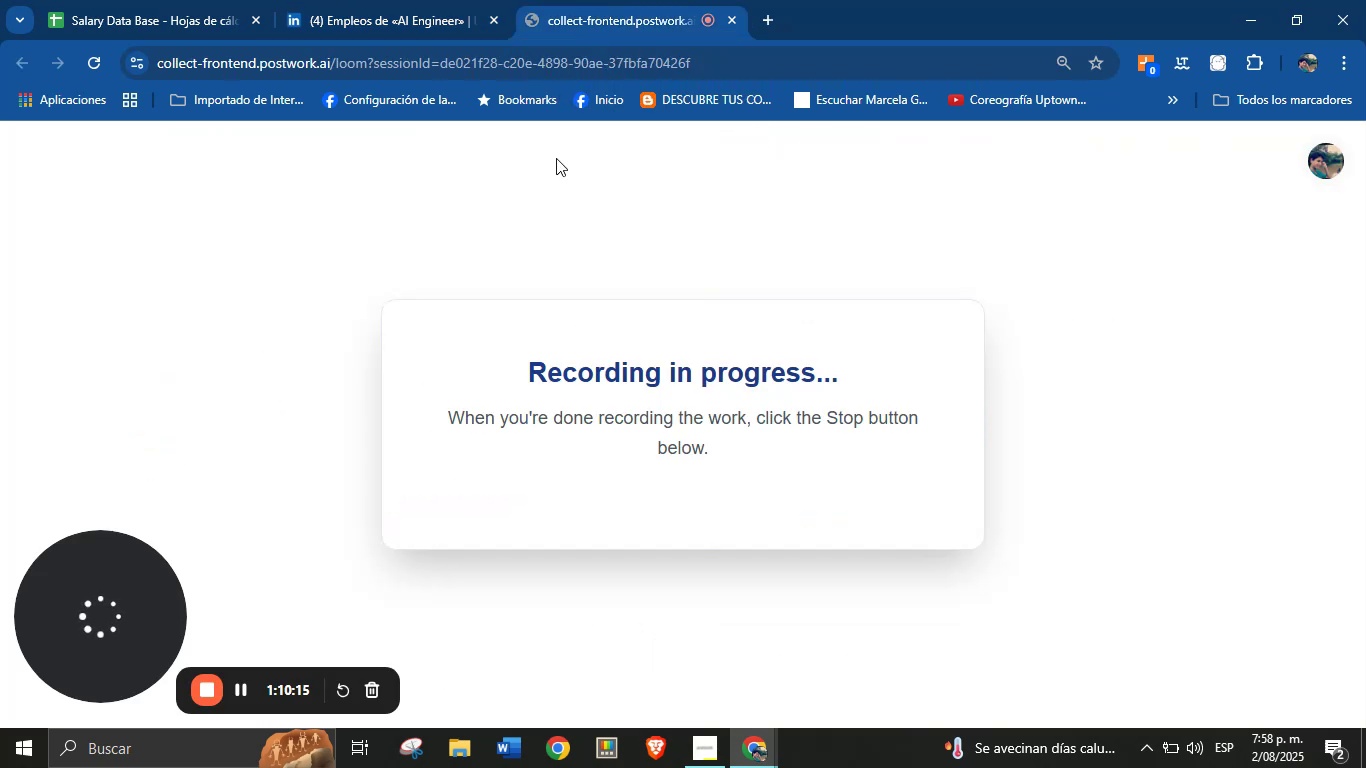 
left_click([404, 0])
 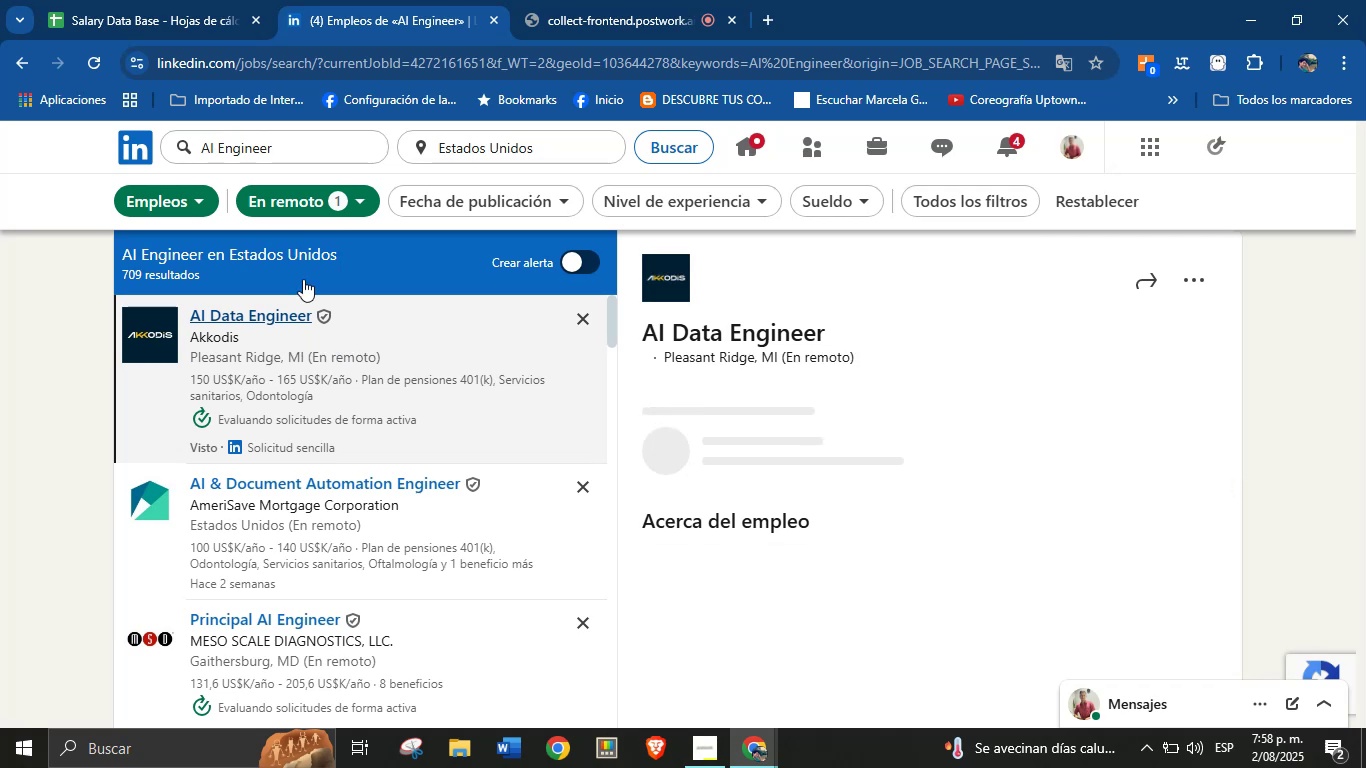 
wait(13.03)
 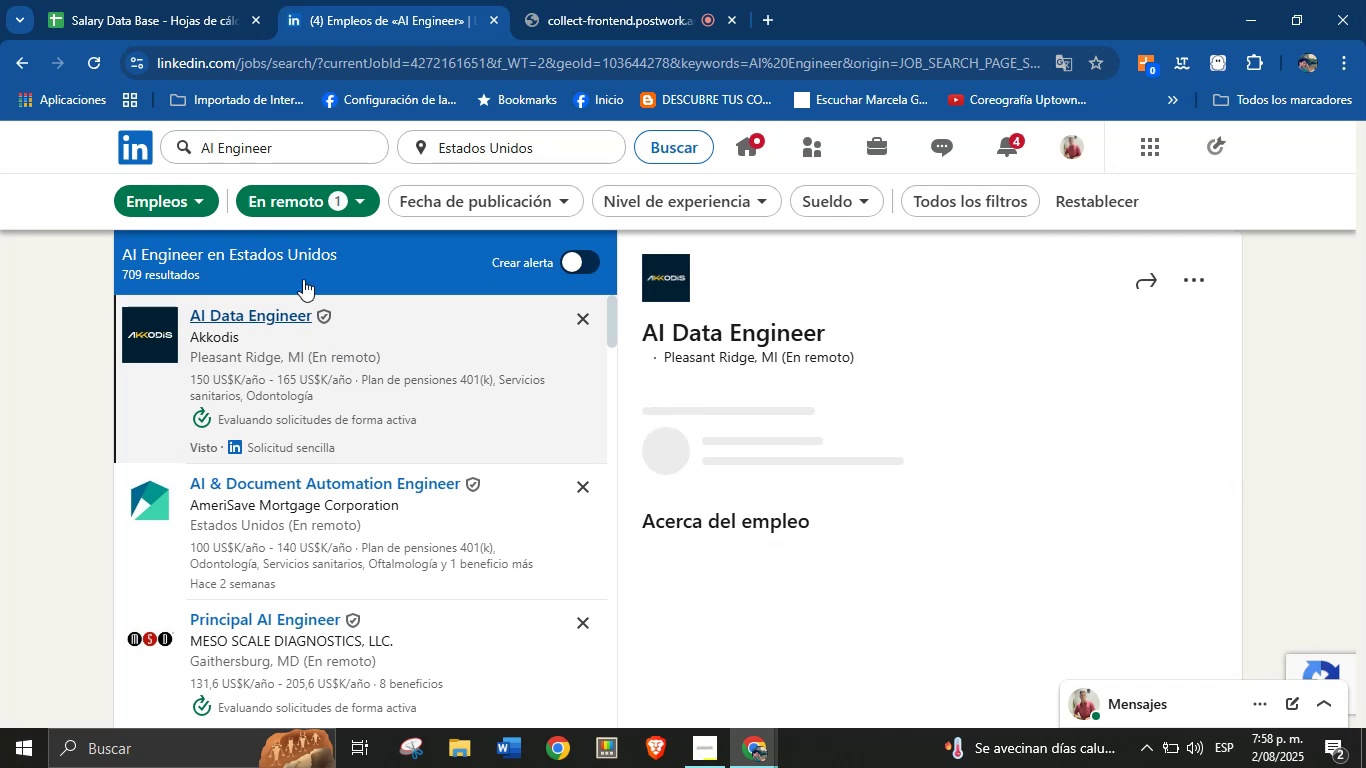 
left_click_drag(start_coordinate=[743, 261], to_coordinate=[685, 280])
 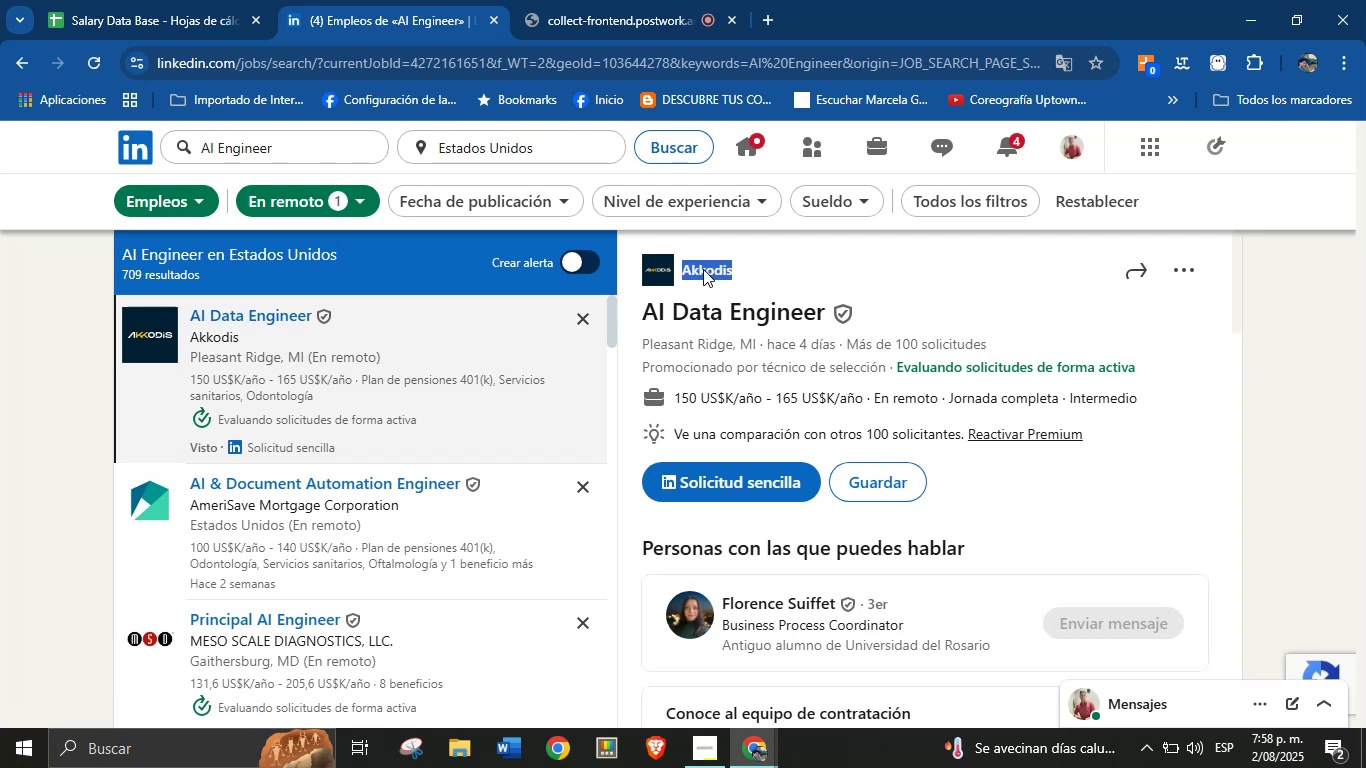 
left_click([768, 269])
 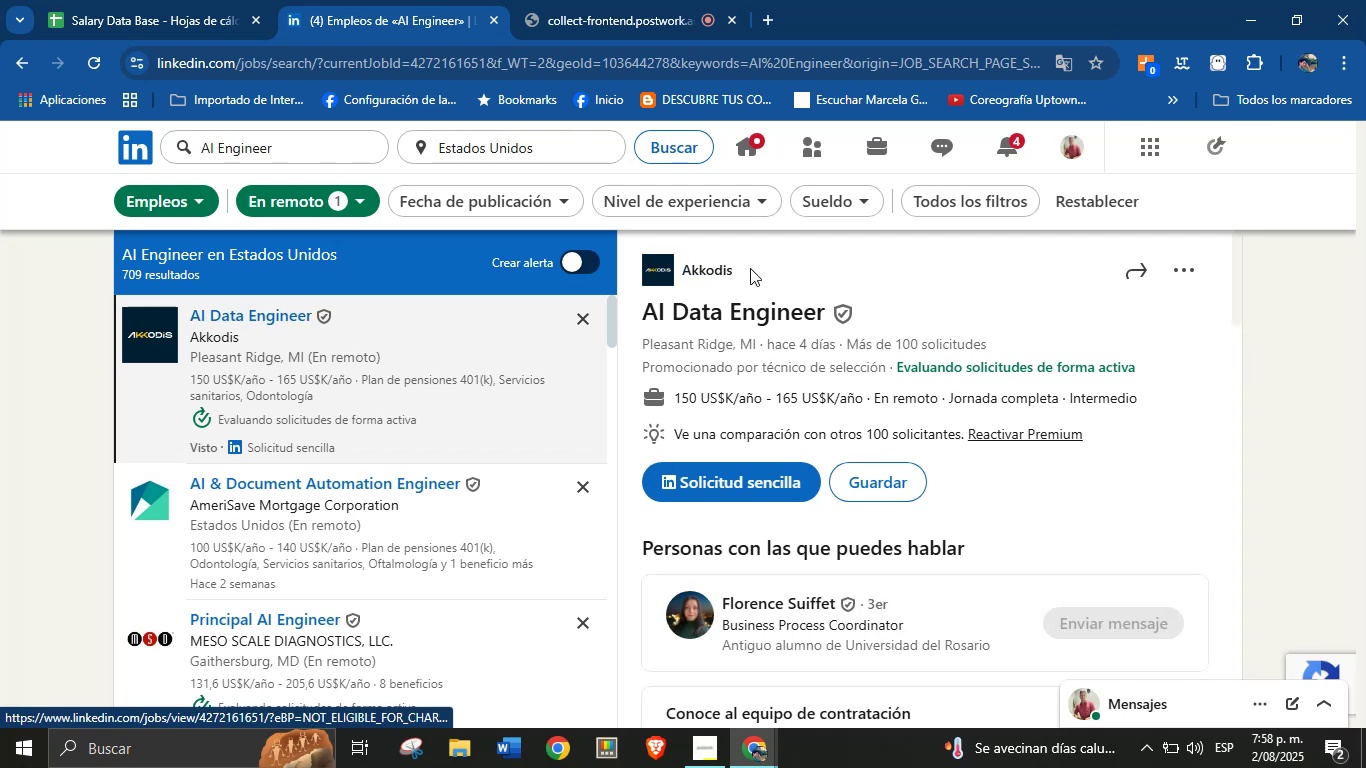 
left_click_drag(start_coordinate=[750, 268], to_coordinate=[681, 268])
 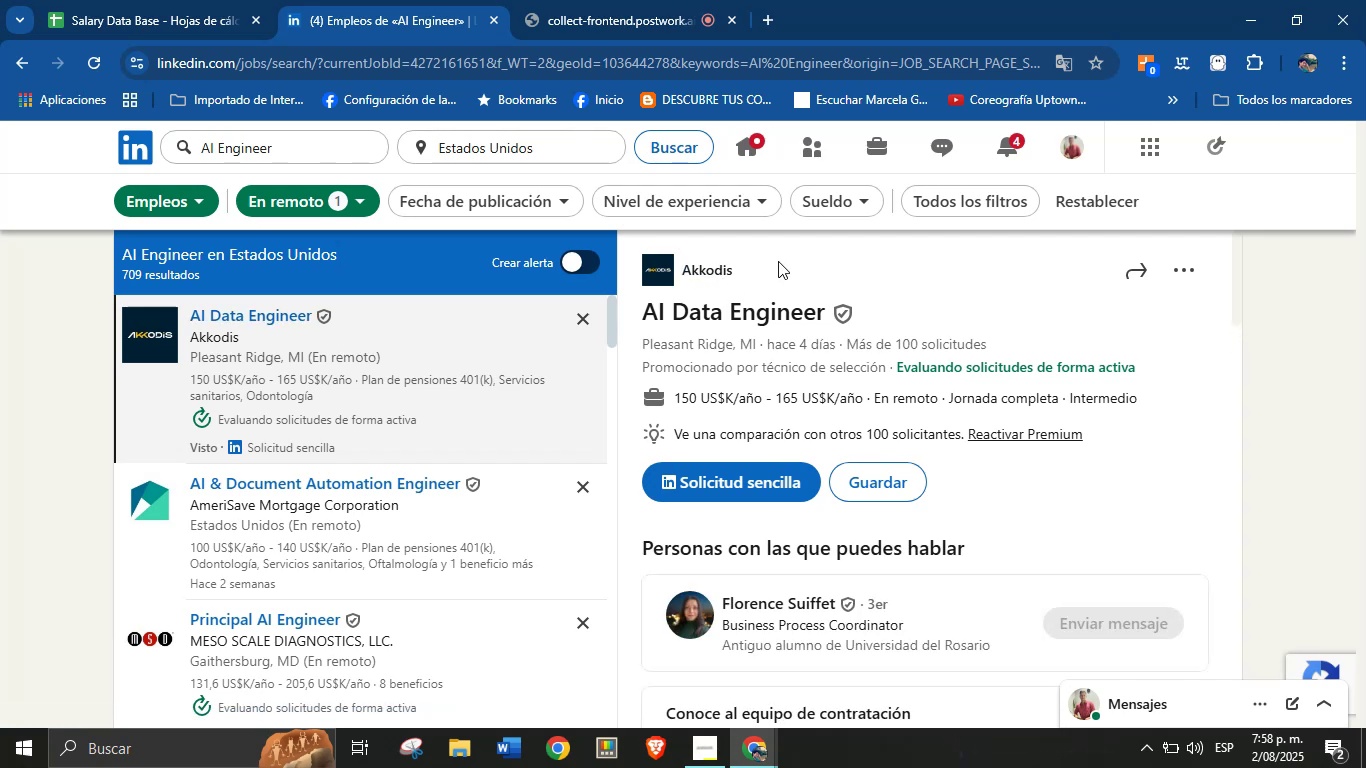 
left_click([778, 261])
 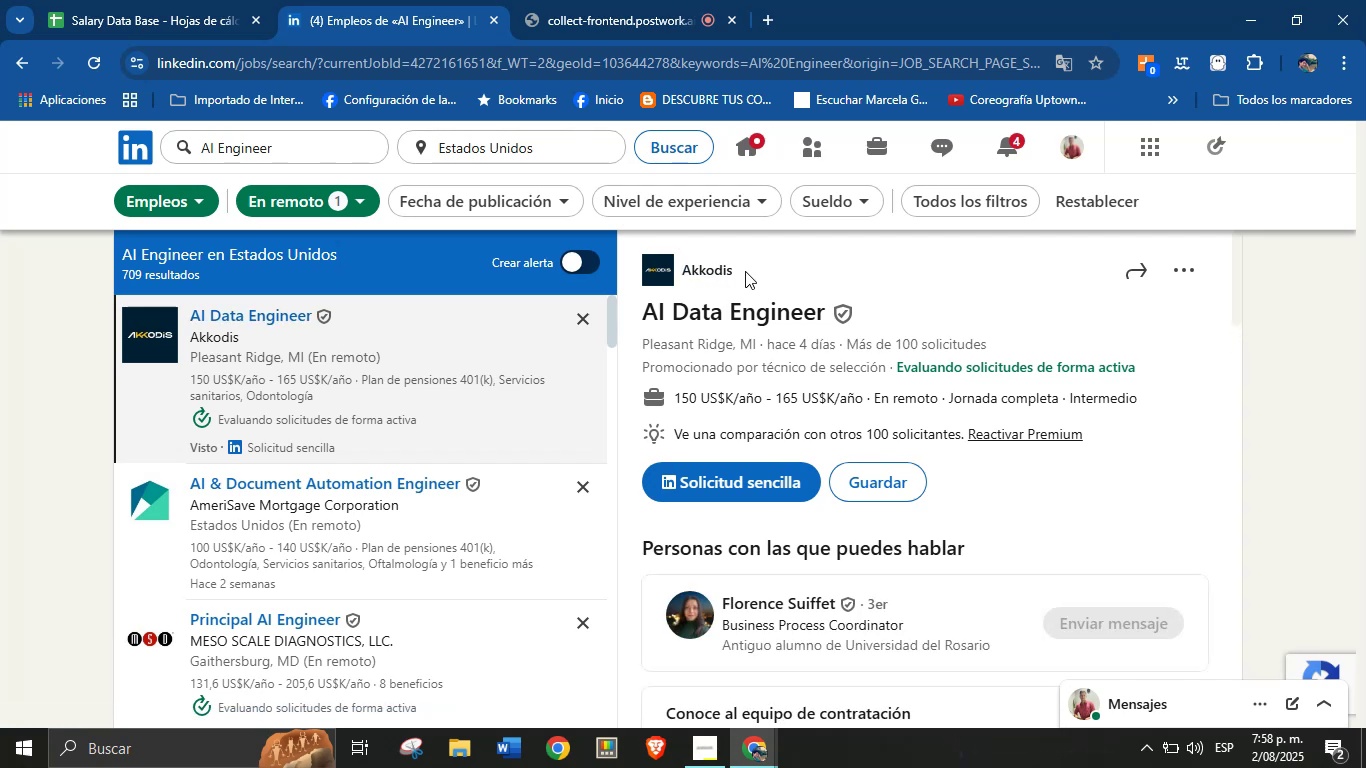 
left_click_drag(start_coordinate=[747, 270], to_coordinate=[685, 272])
 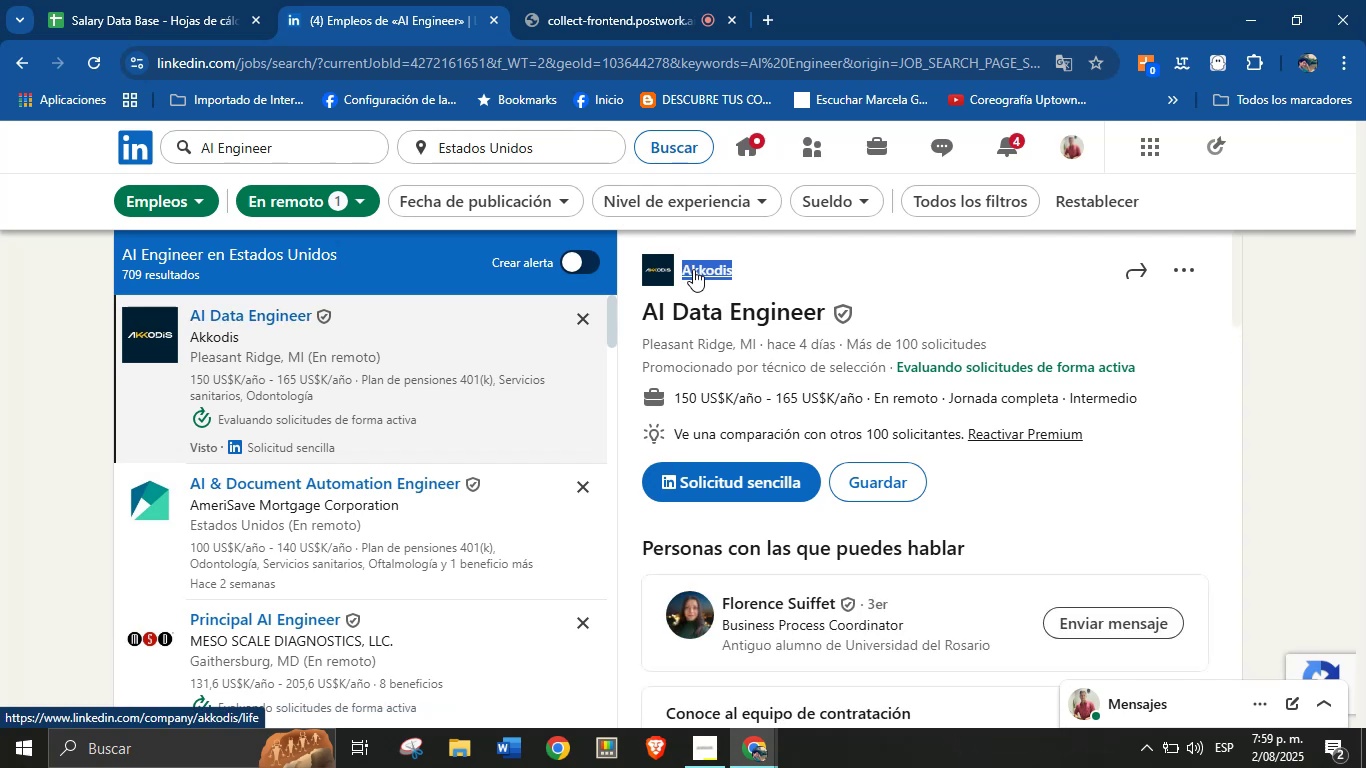 
right_click([693, 269])
 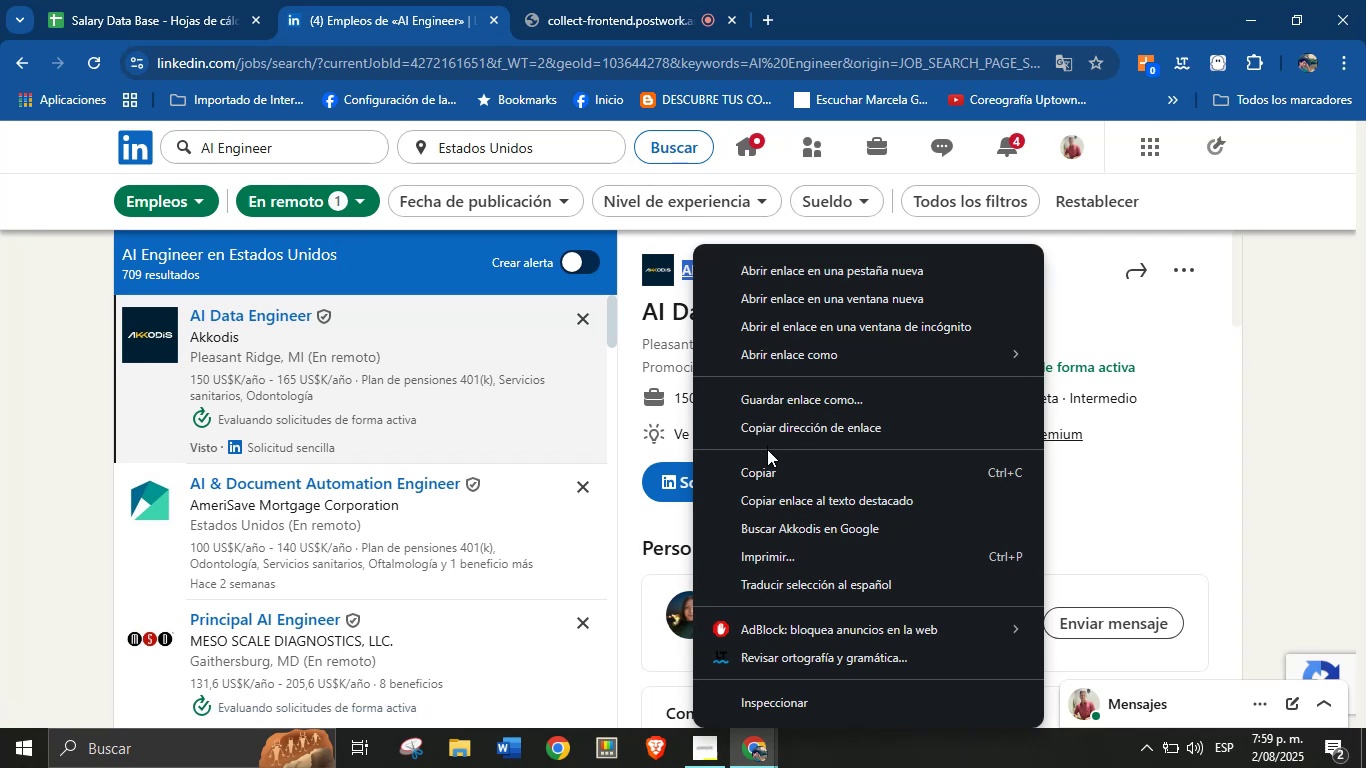 
left_click([767, 456])
 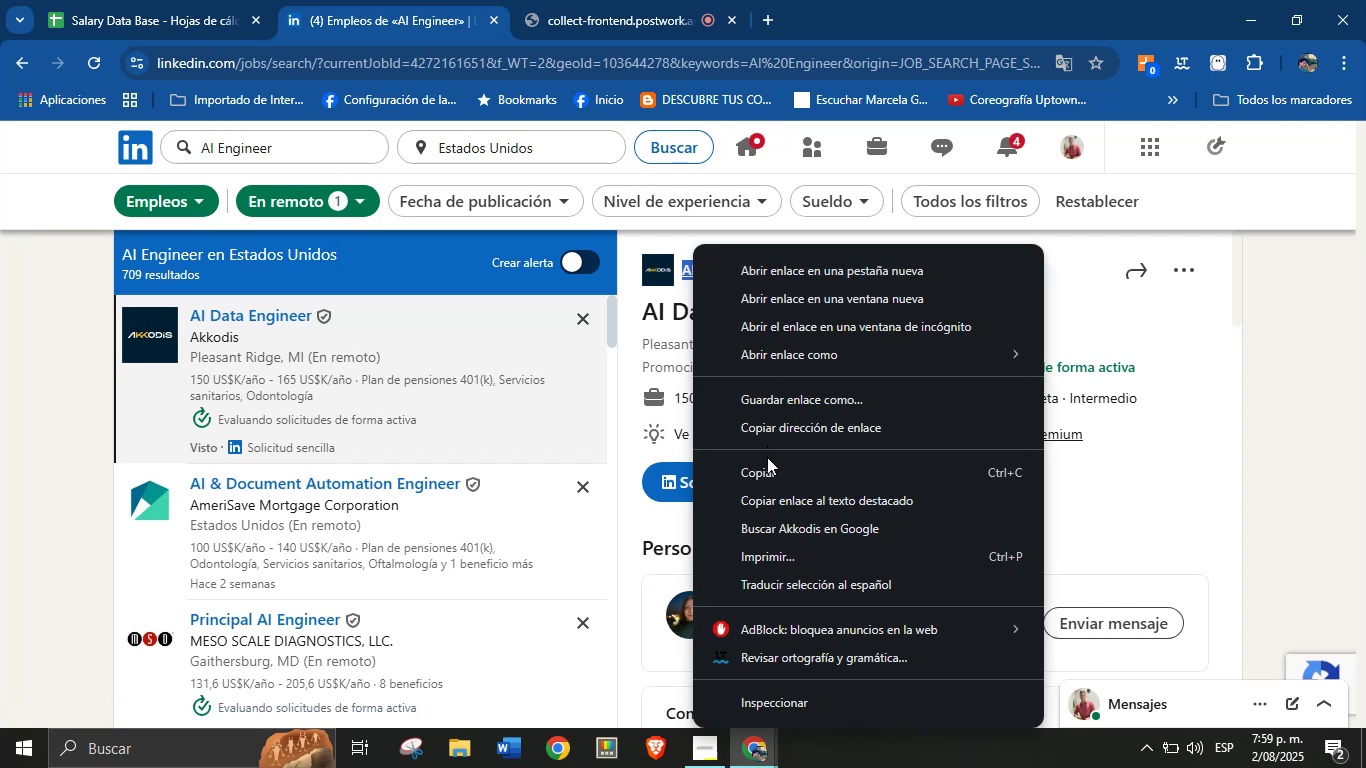 
left_click([767, 462])
 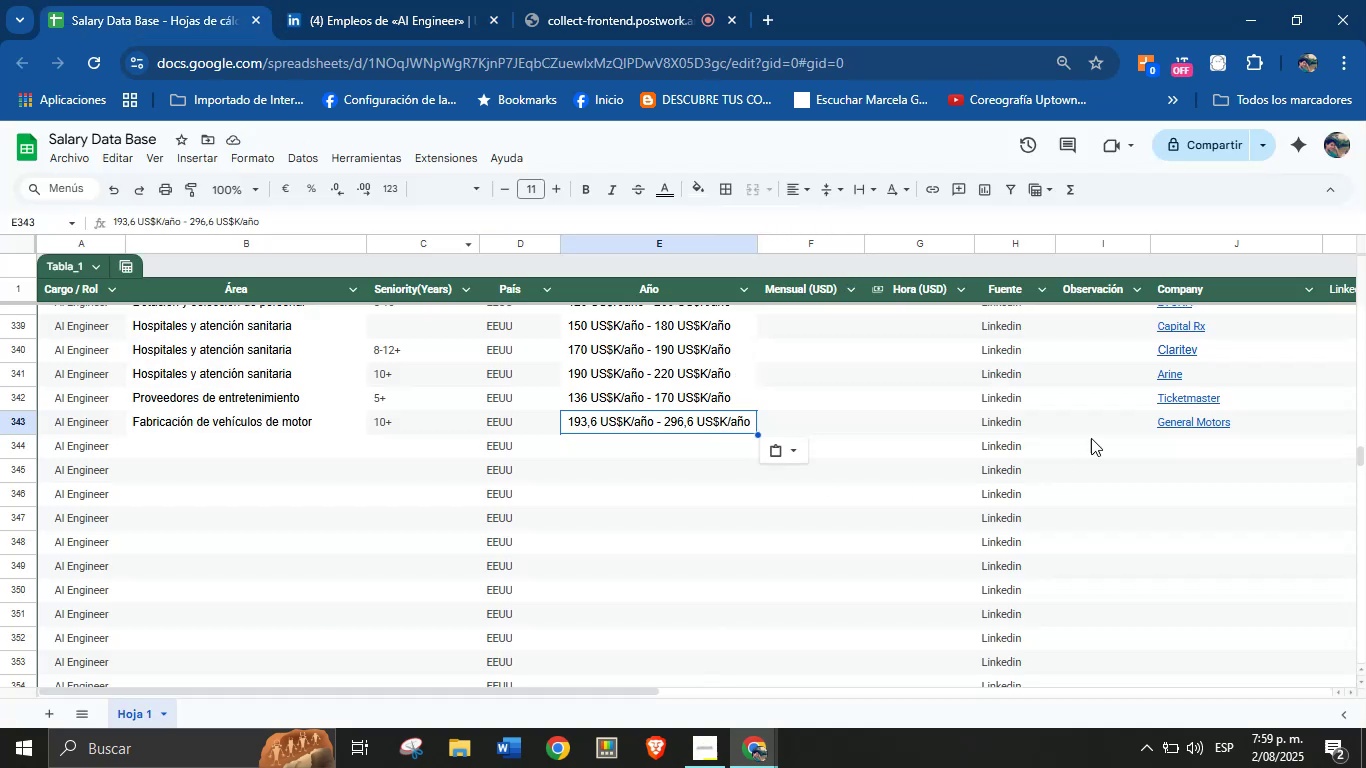 
left_click([1185, 446])
 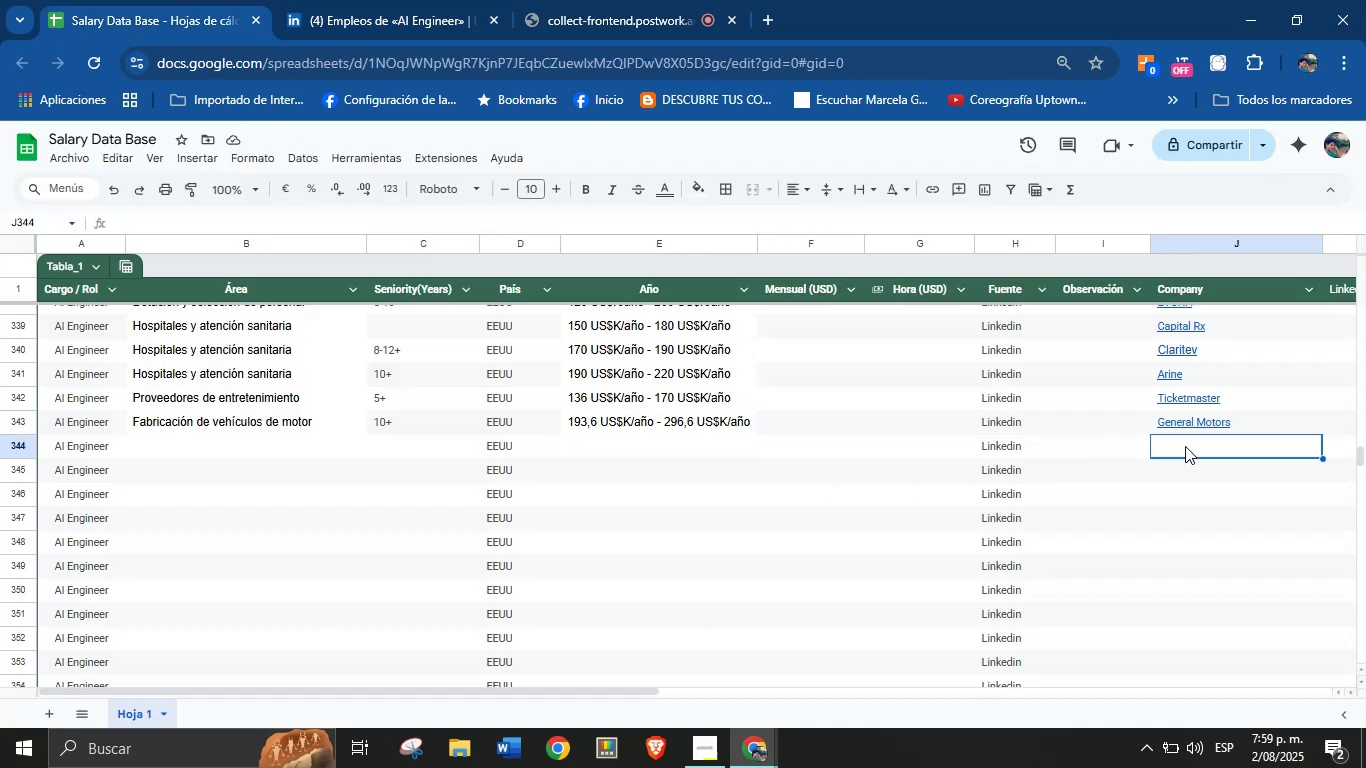 
key(Control+V)
 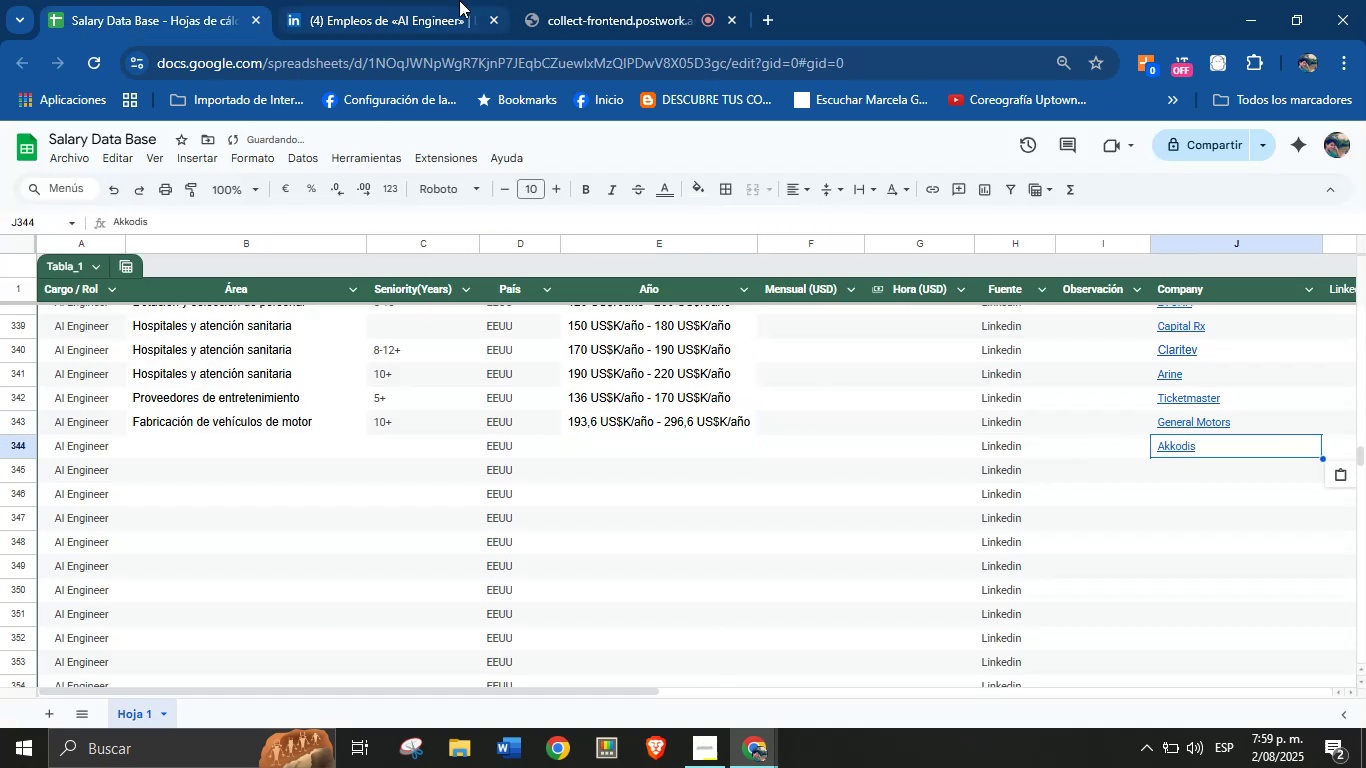 
left_click([351, 0])
 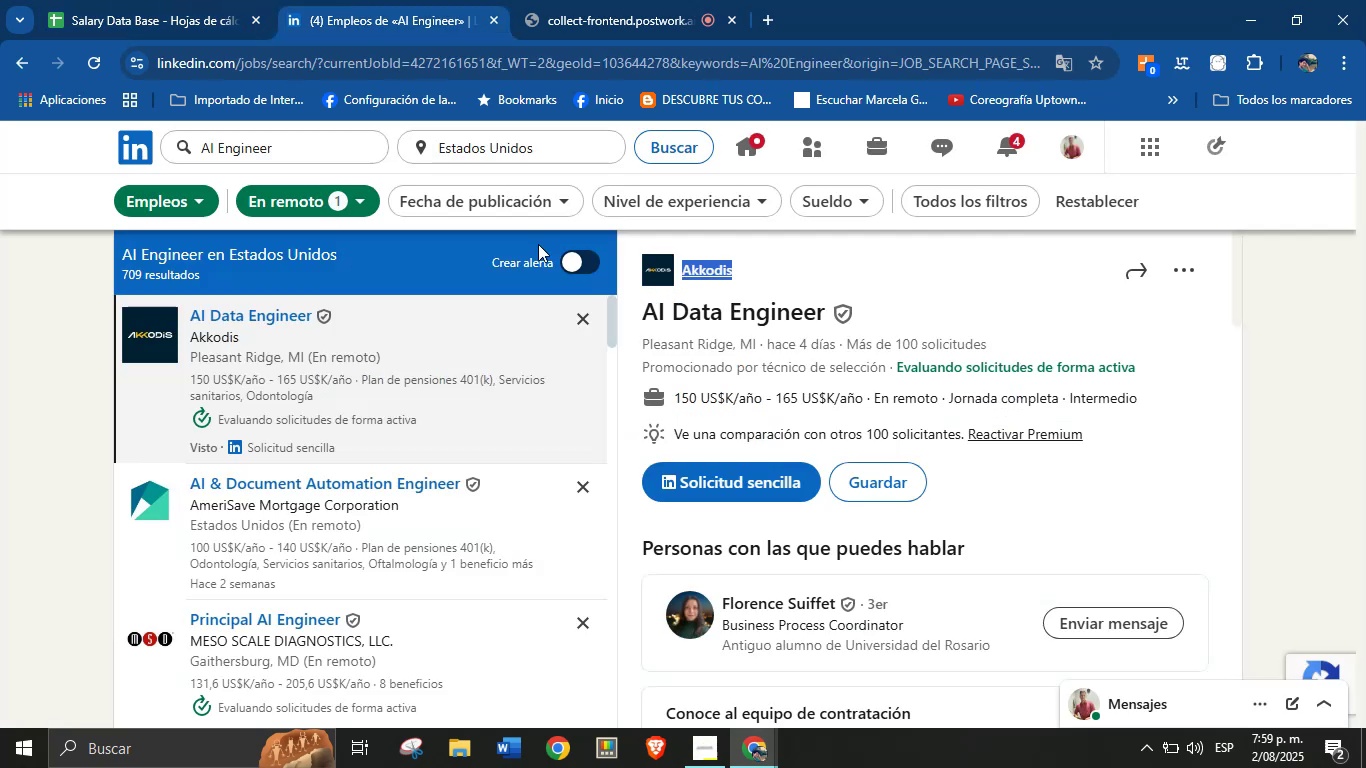 
scroll: coordinate [794, 537], scroll_direction: down, amount: 36.0
 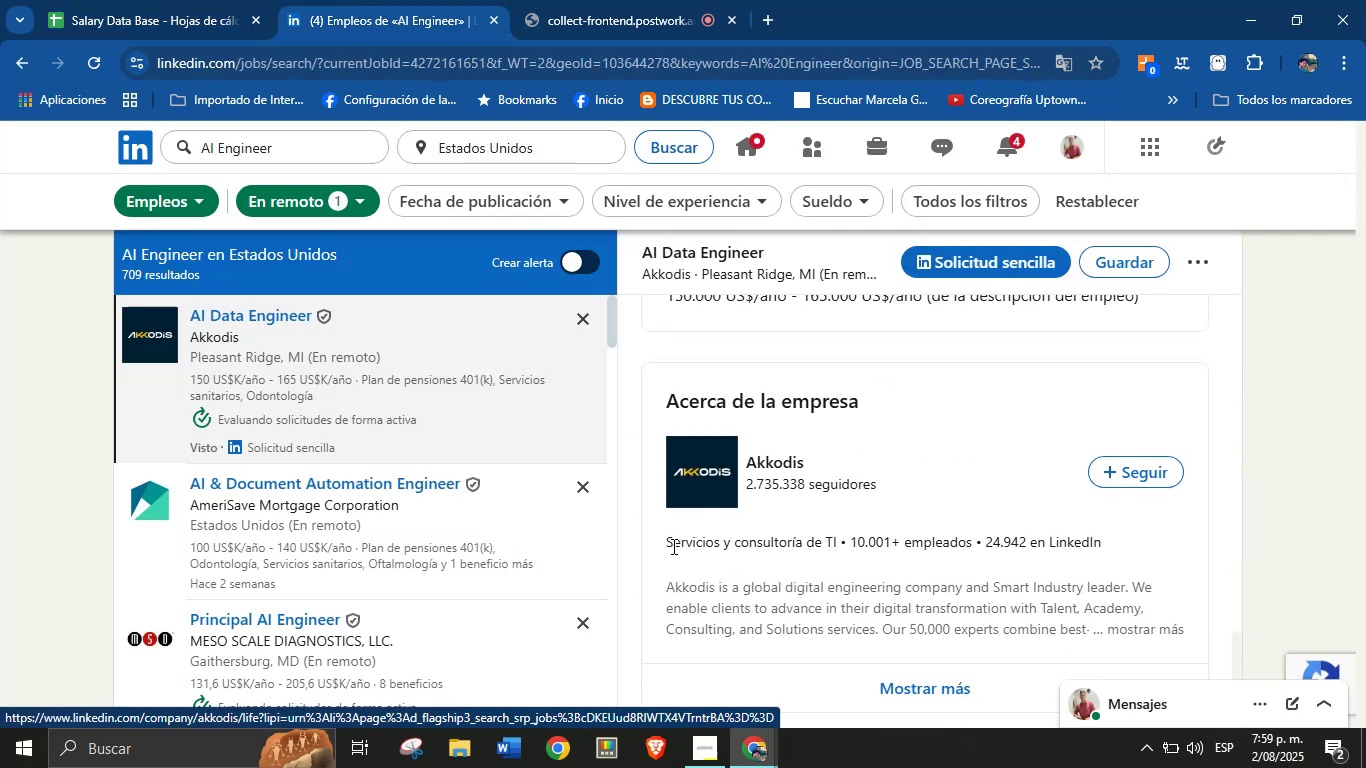 
left_click_drag(start_coordinate=[663, 545], to_coordinate=[835, 546])
 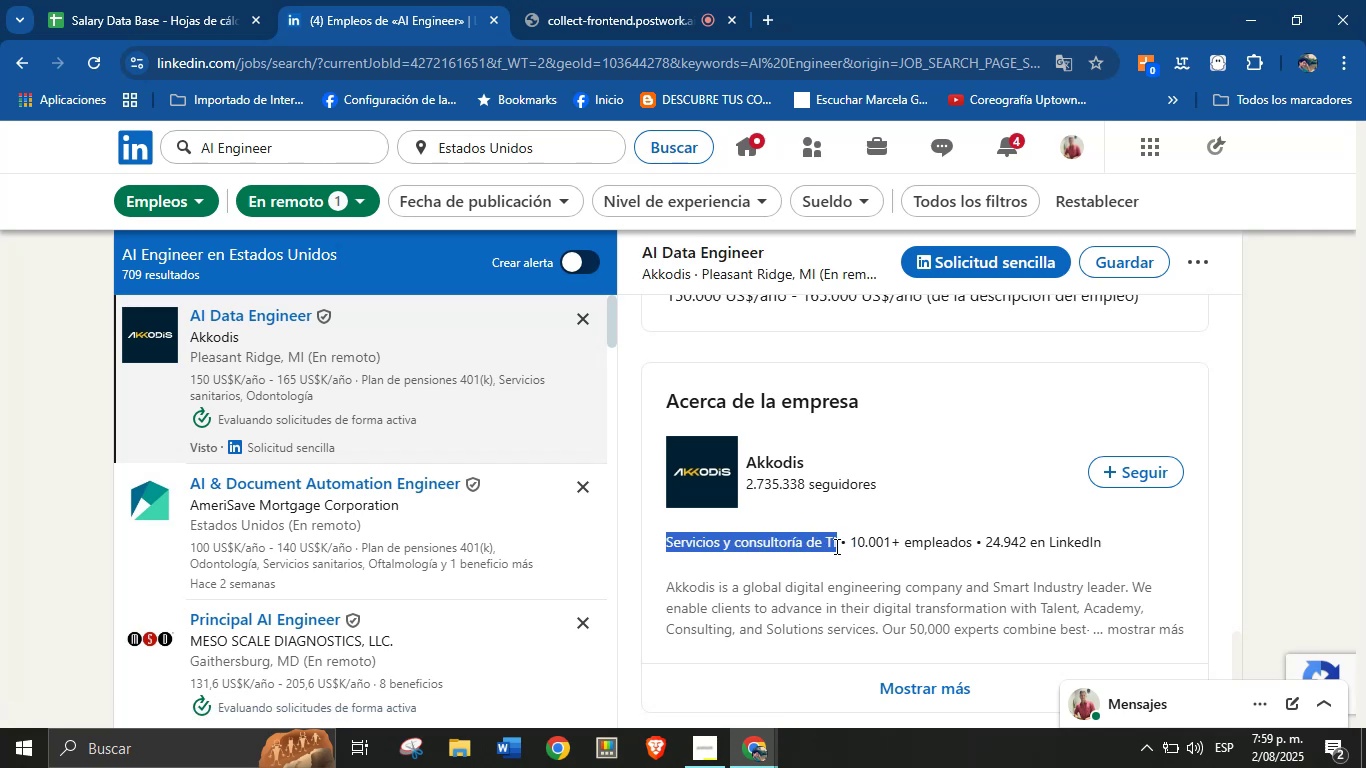 
key(Control+C)
 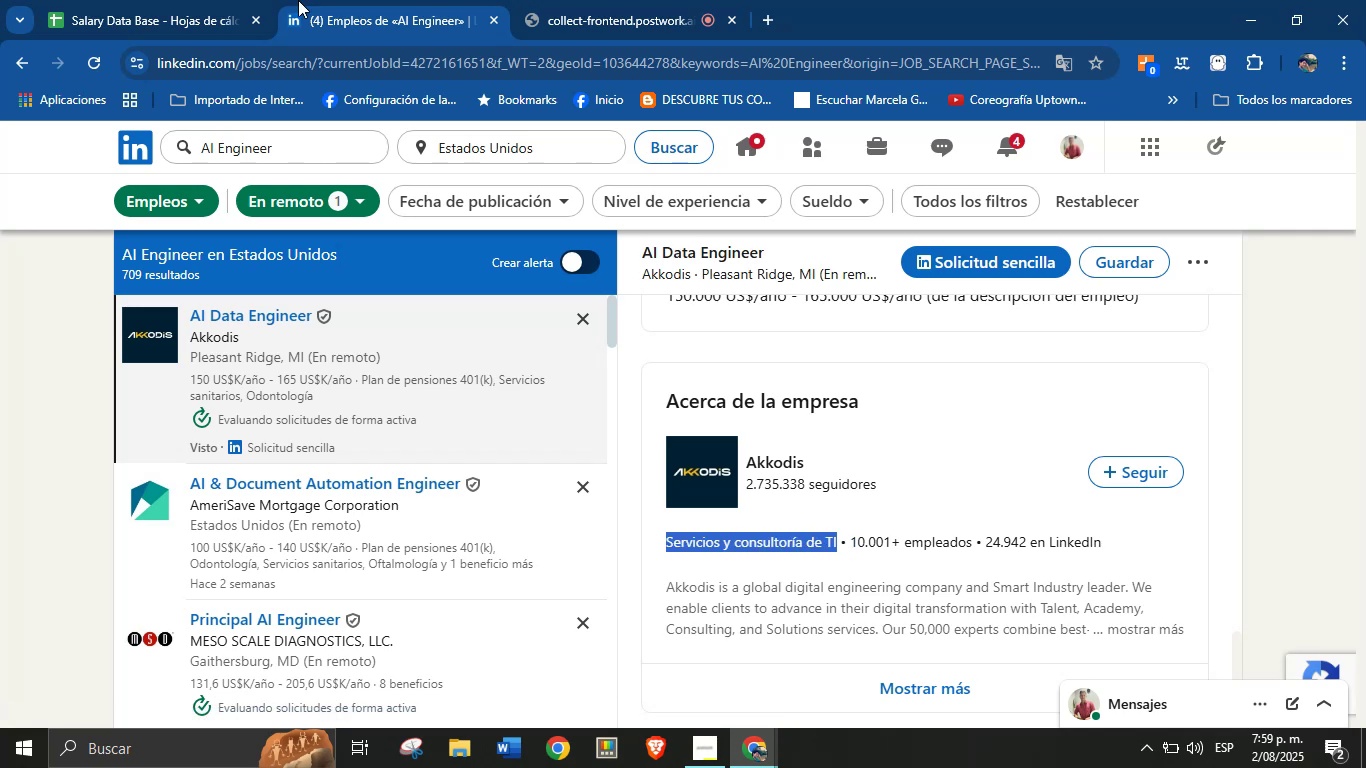 
left_click([239, 0])
 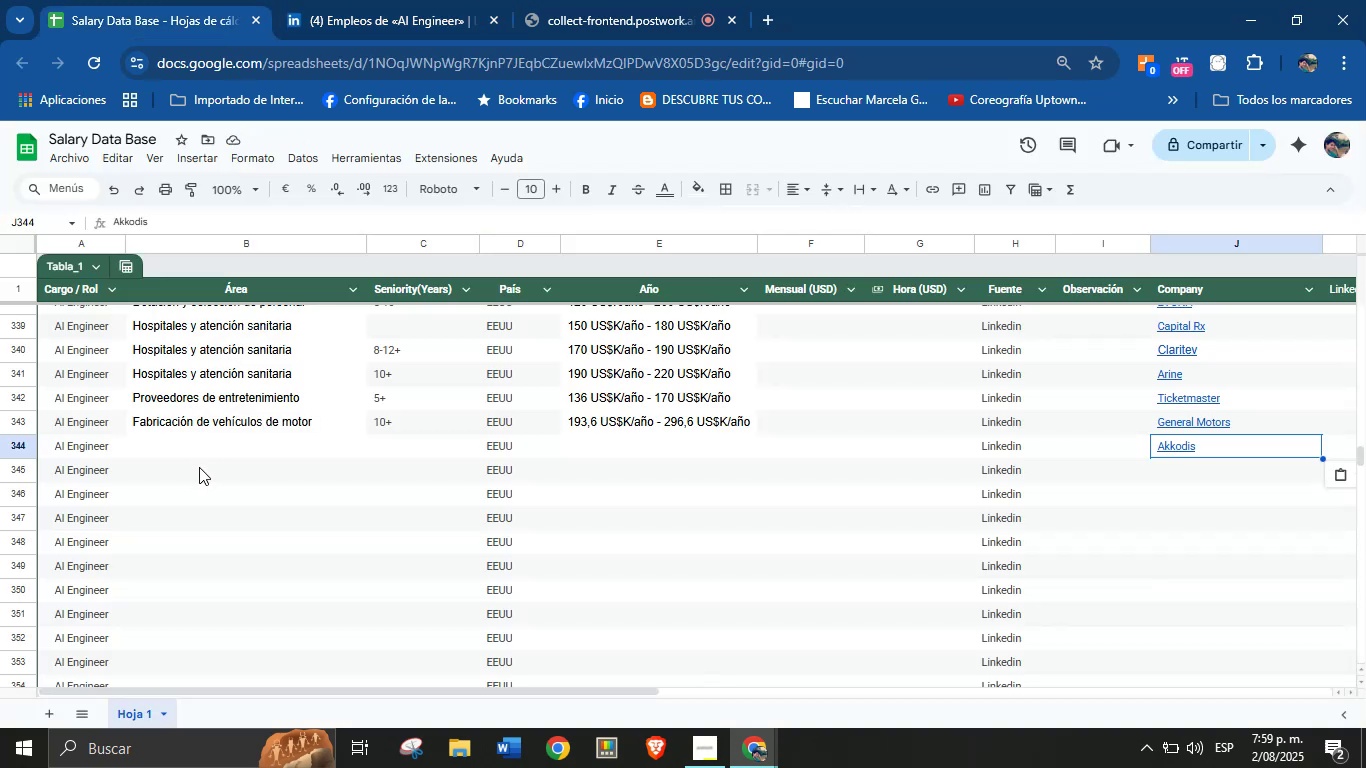 
left_click([206, 449])
 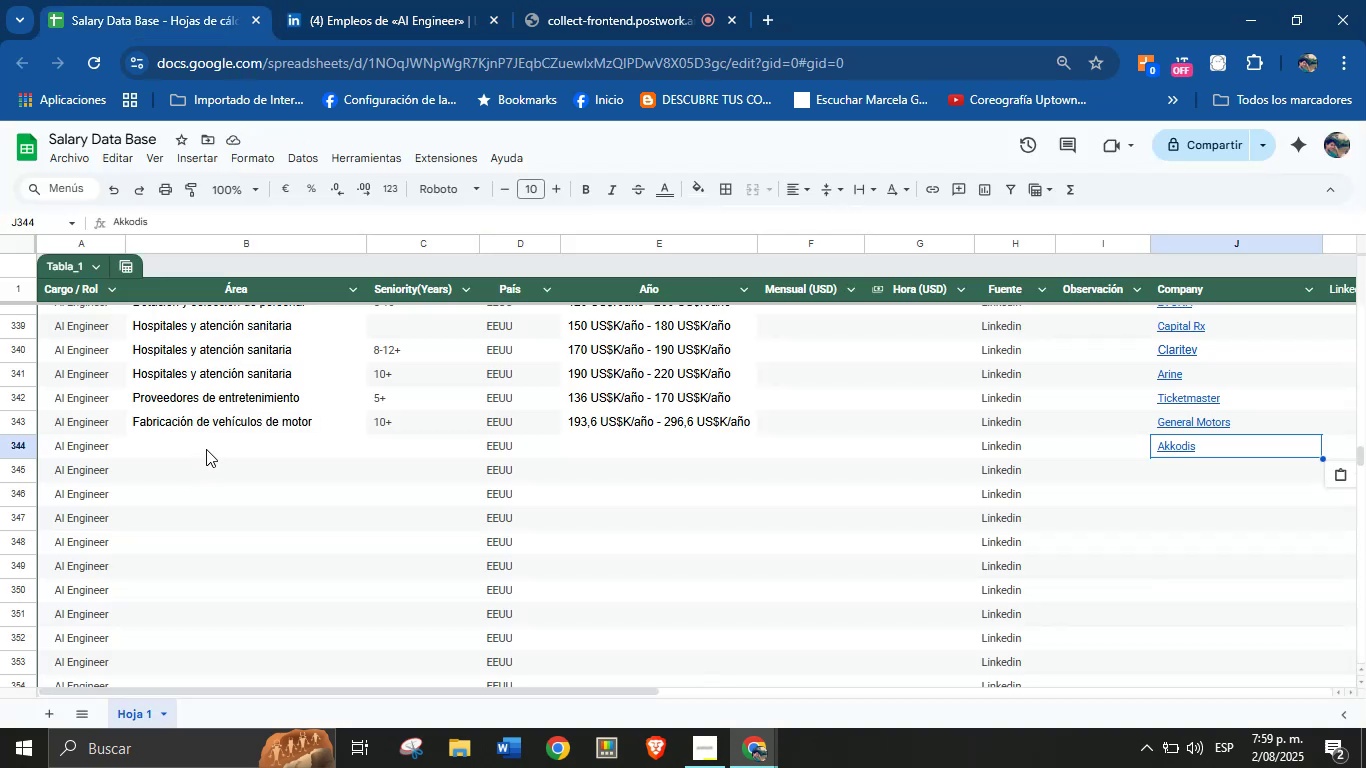 
key(Control+V)
 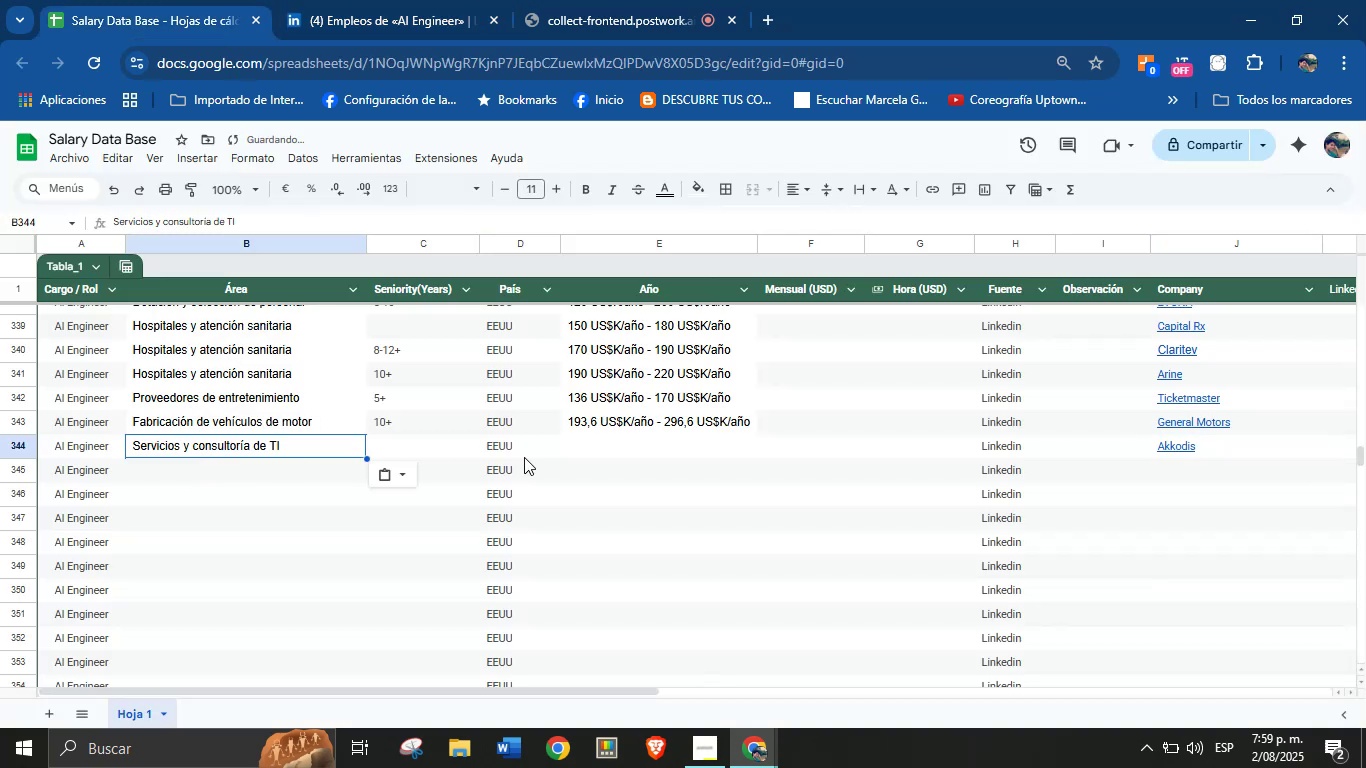 
left_click([609, 453])
 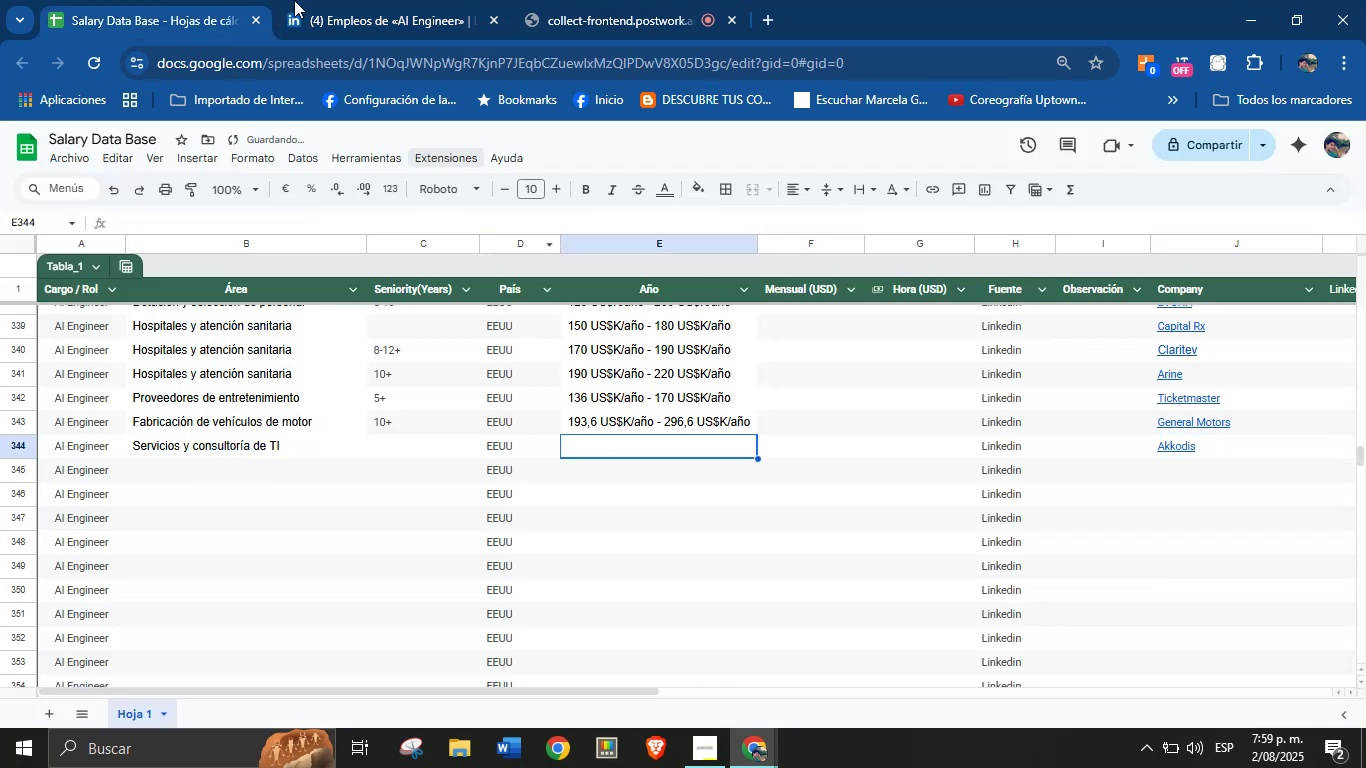 
left_click([294, 0])
 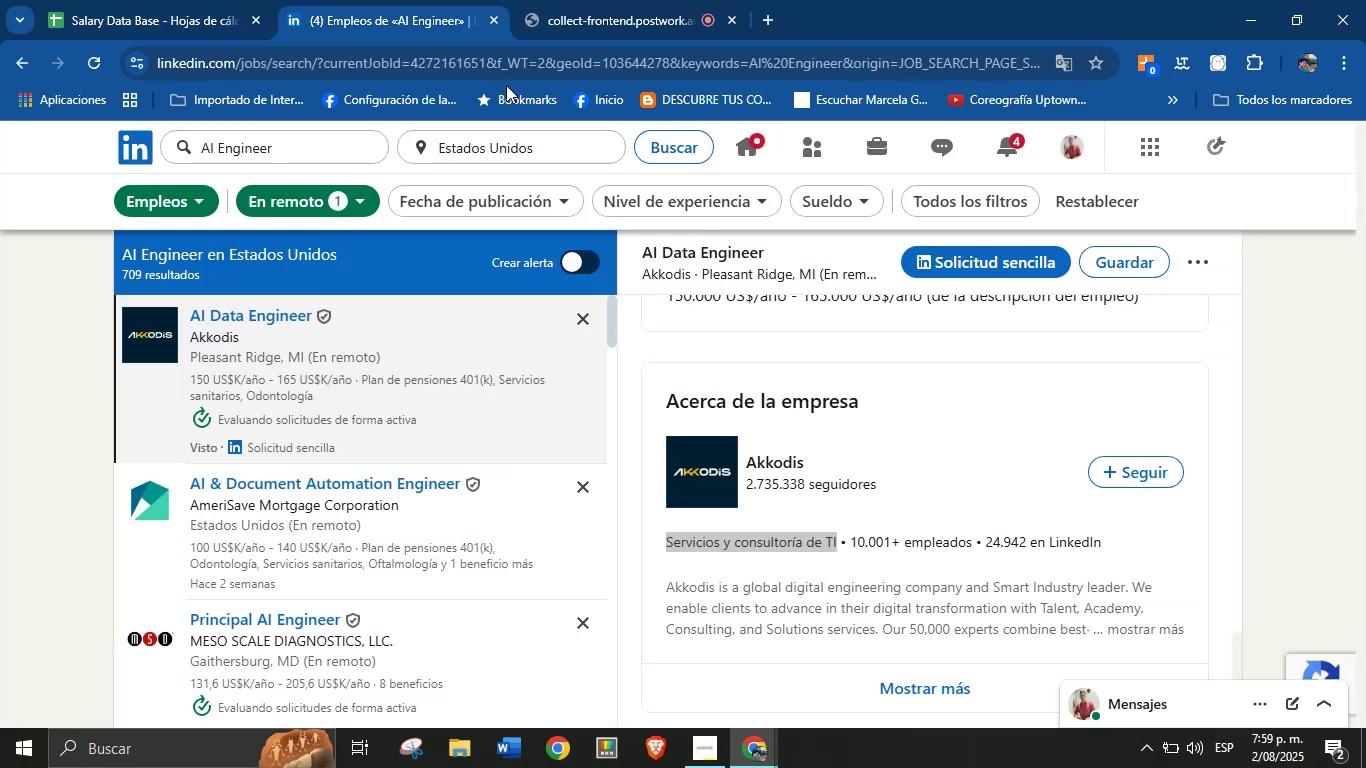 
scroll: coordinate [833, 524], scroll_direction: up, amount: 14.0
 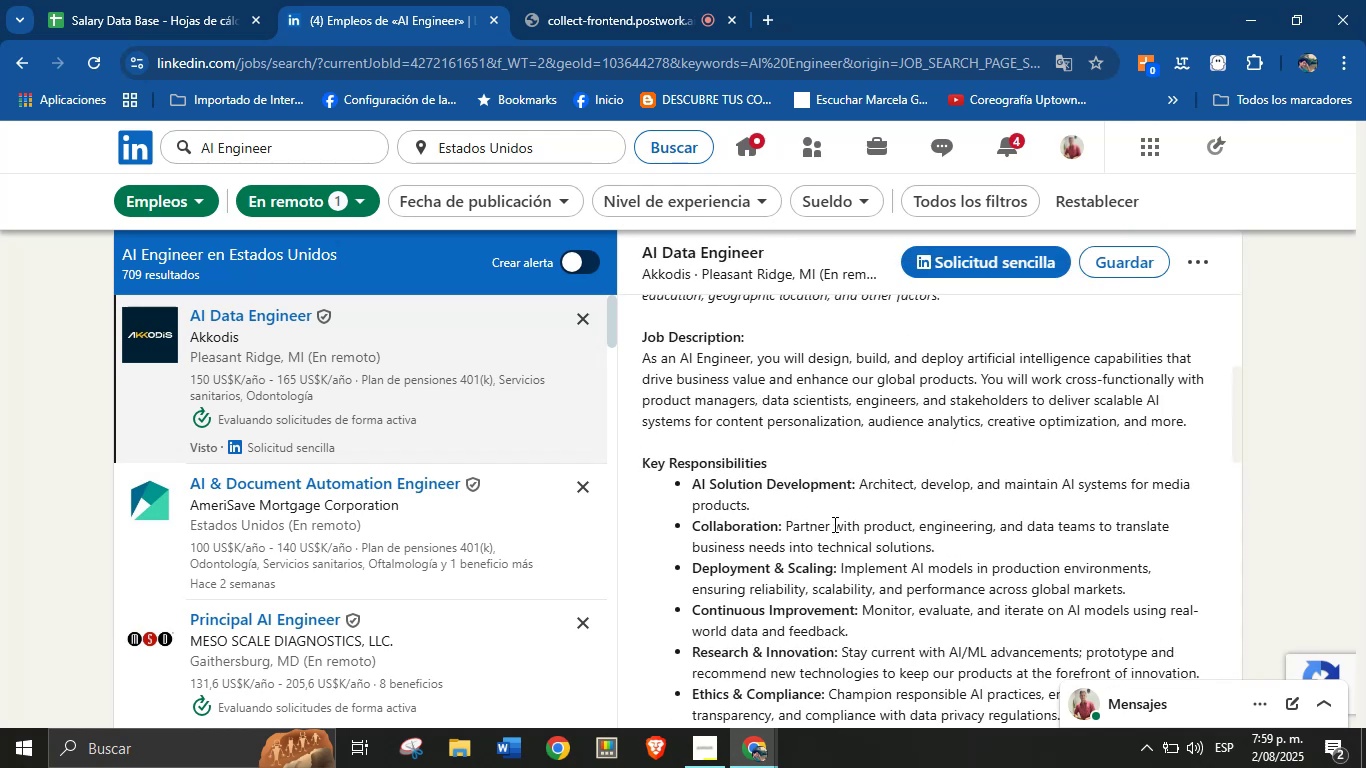 
scroll: coordinate [833, 524], scroll_direction: down, amount: 2.0
 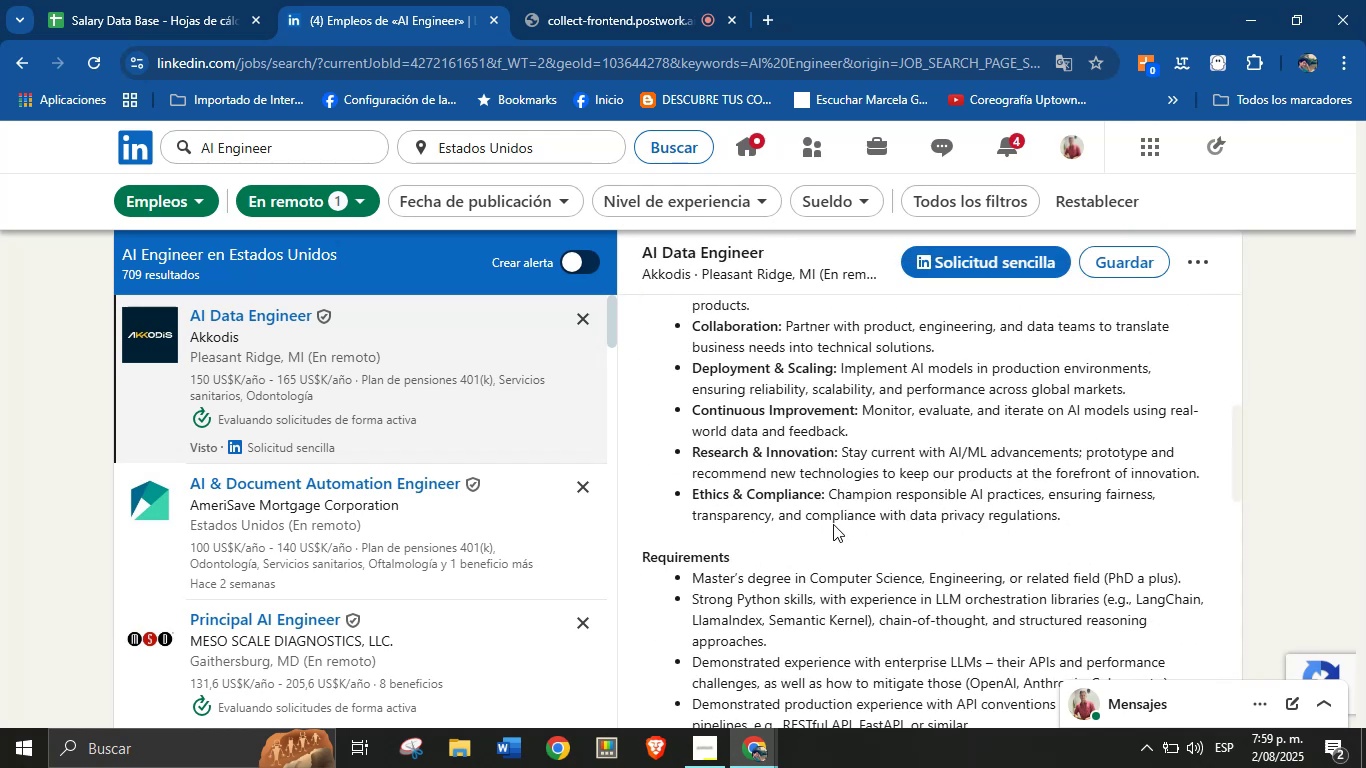 
scroll: coordinate [833, 524], scroll_direction: up, amount: 1.0
 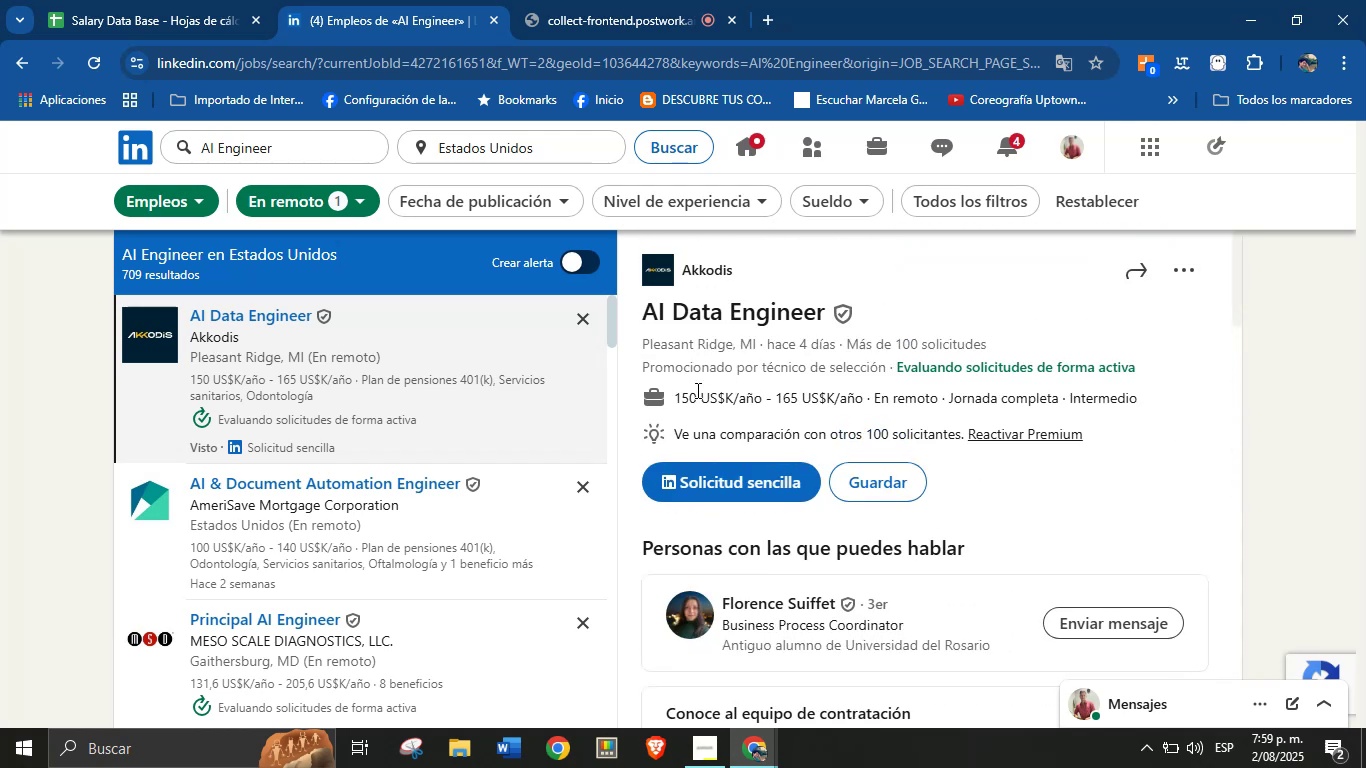 
left_click_drag(start_coordinate=[675, 393], to_coordinate=[864, 393])
 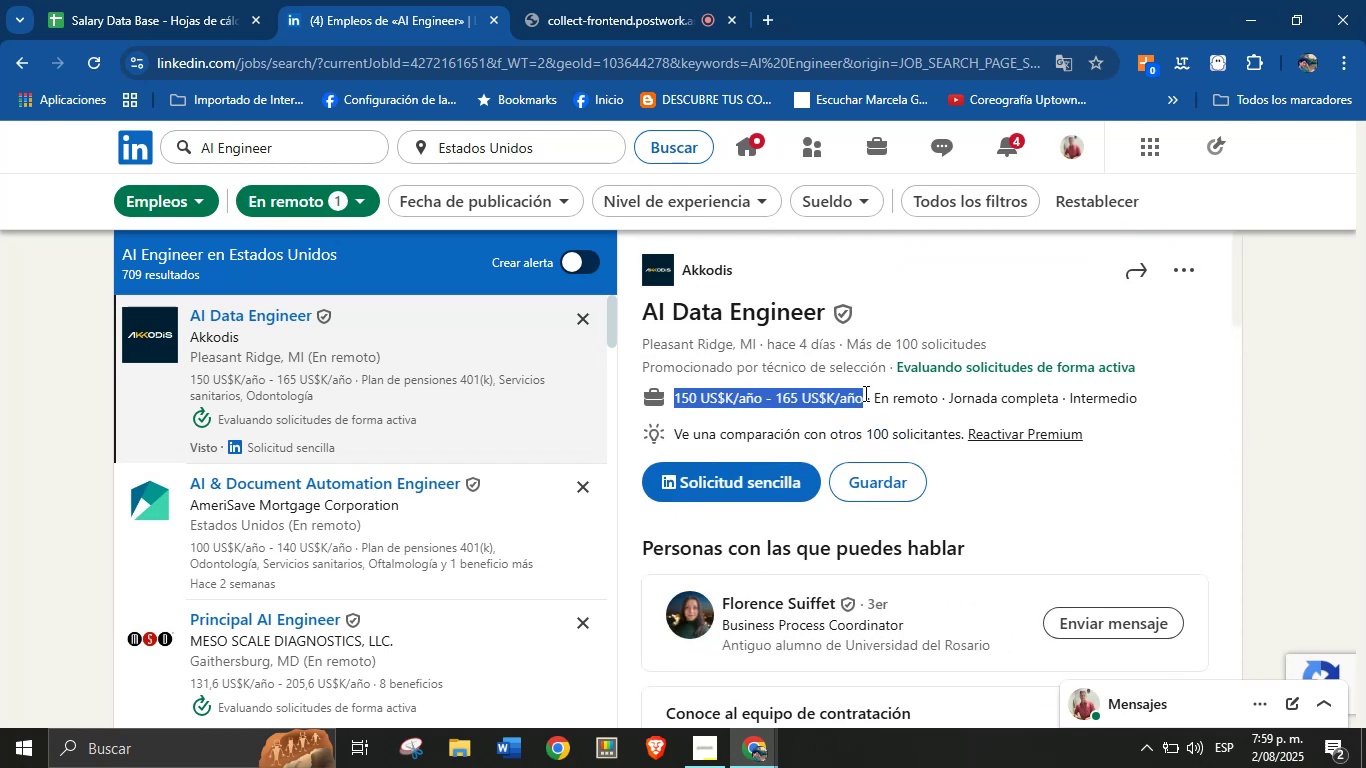 
key(Control+C)
 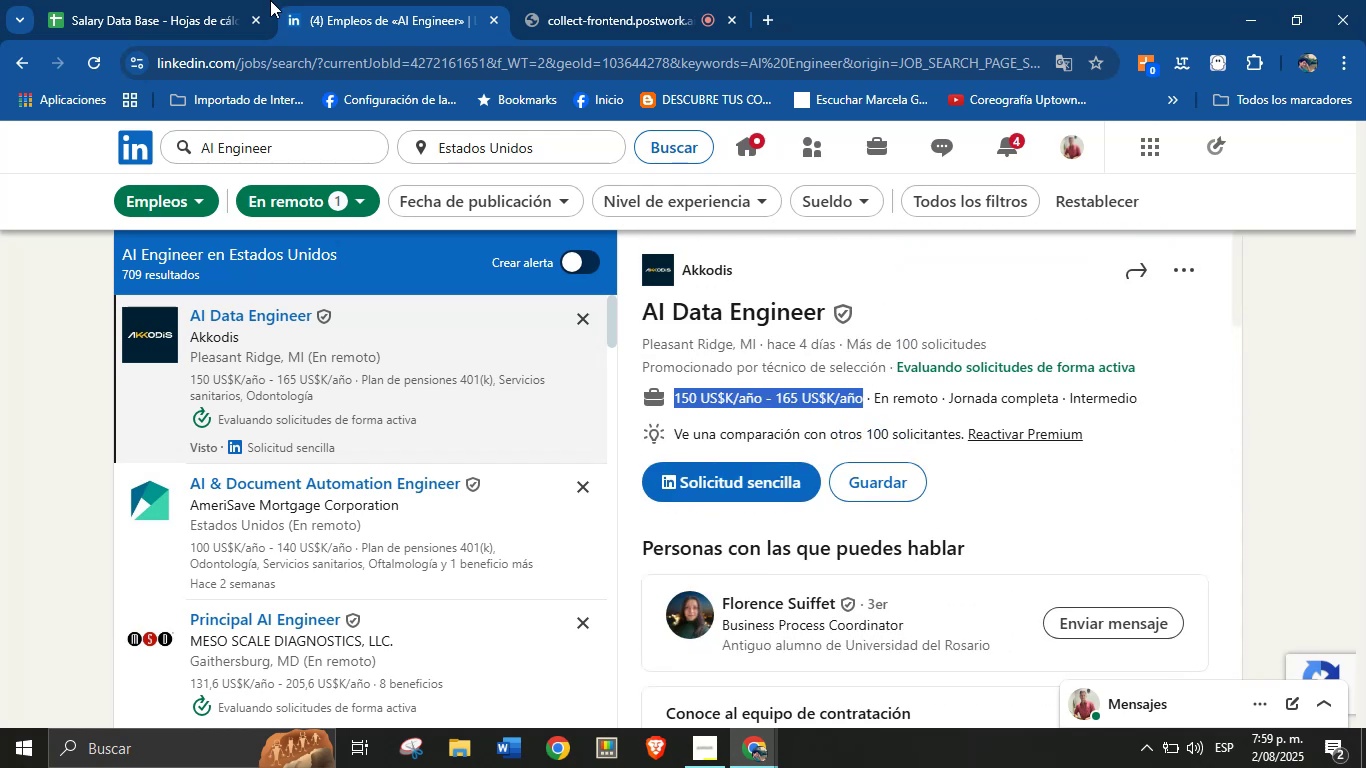 
left_click([195, 0])
 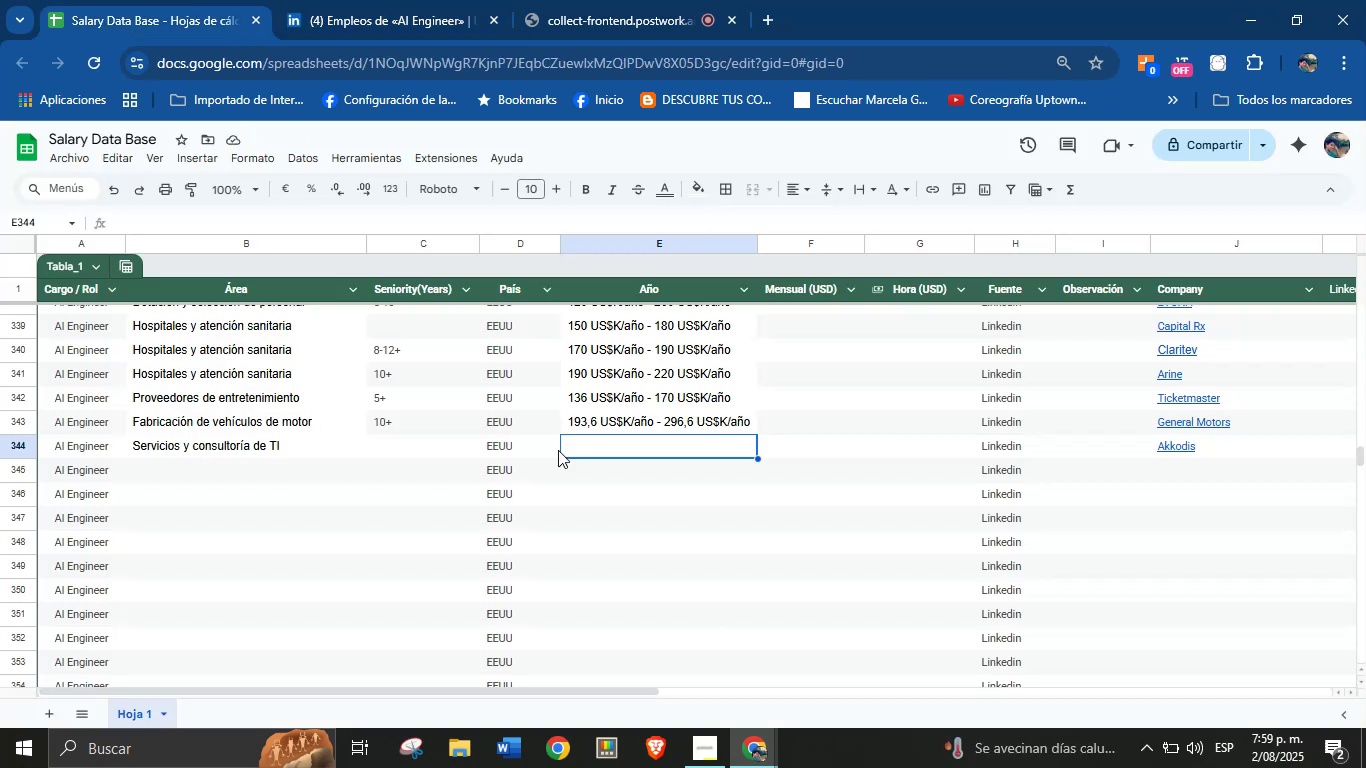 
left_click([604, 450])
 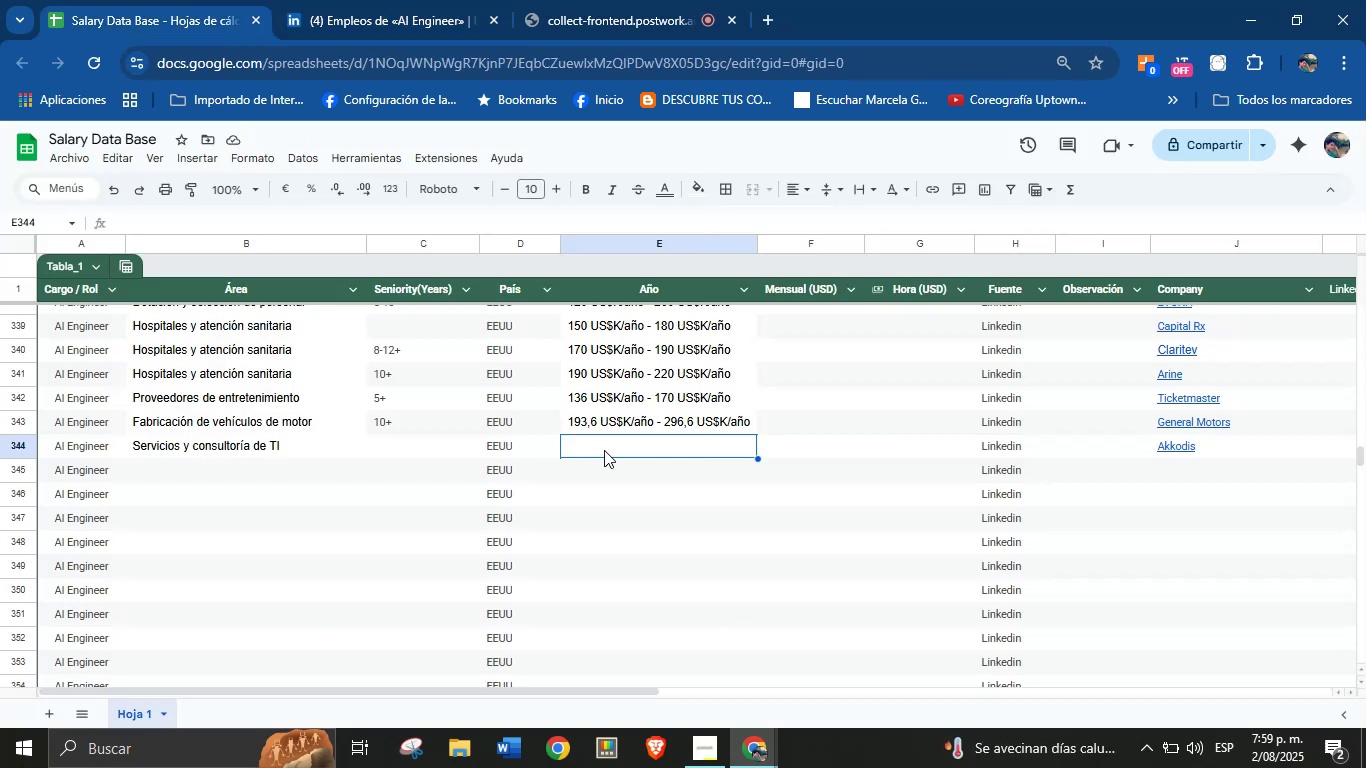 
key(Control+V)
 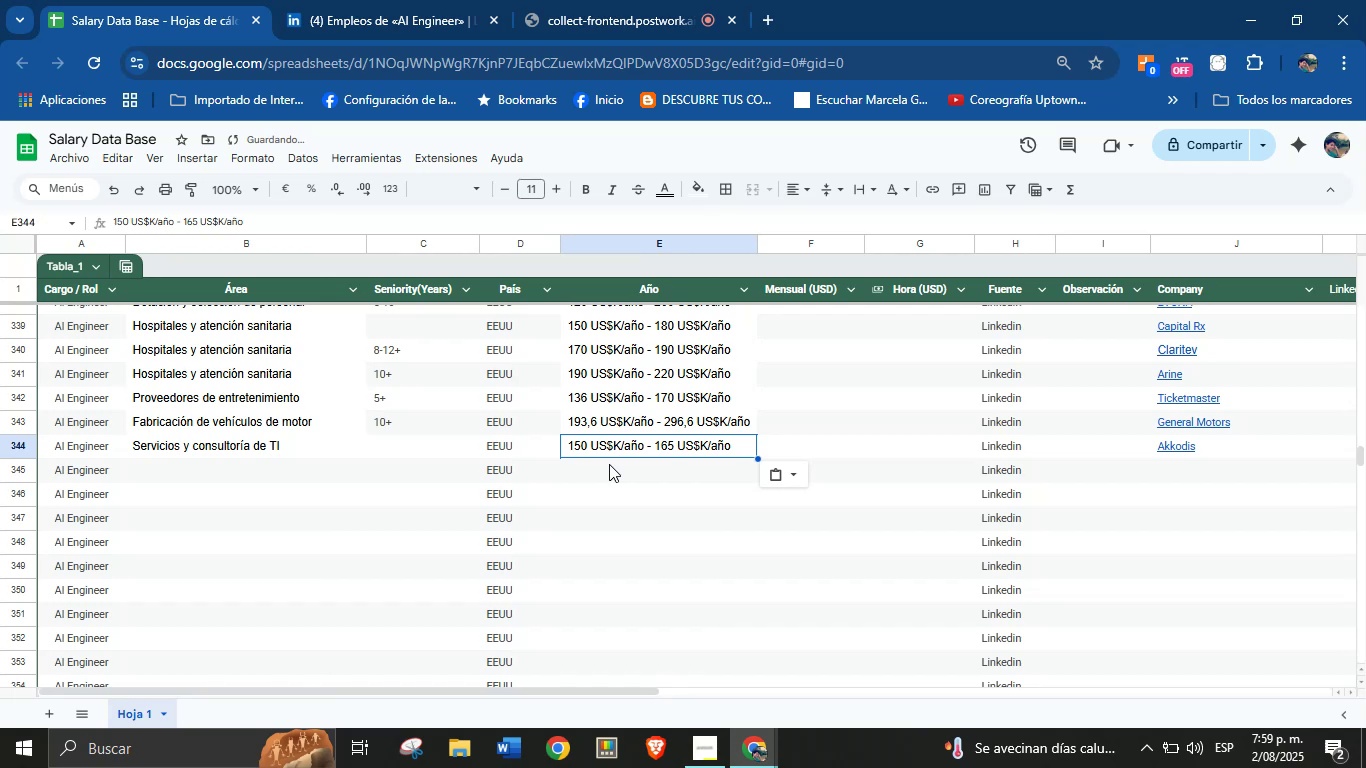 
left_click([384, 0])
 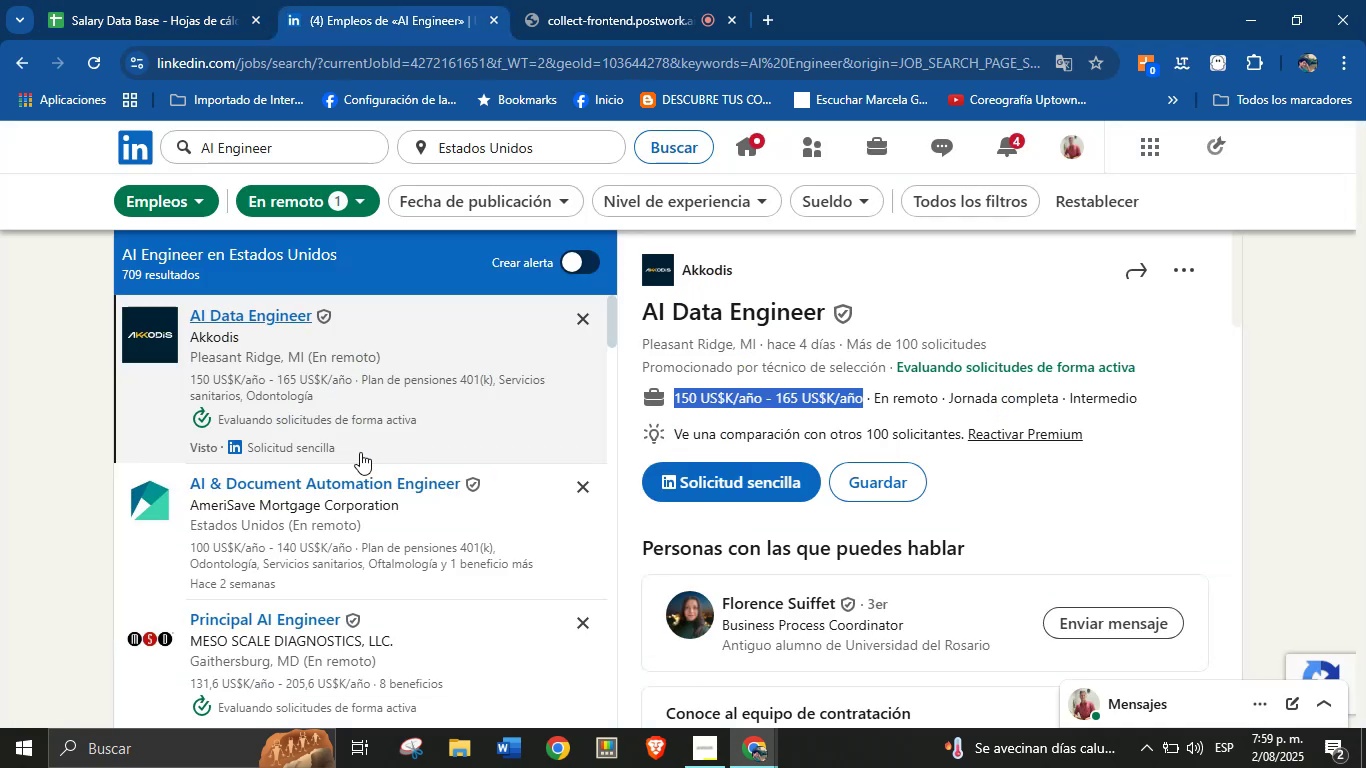 
left_click([326, 487])
 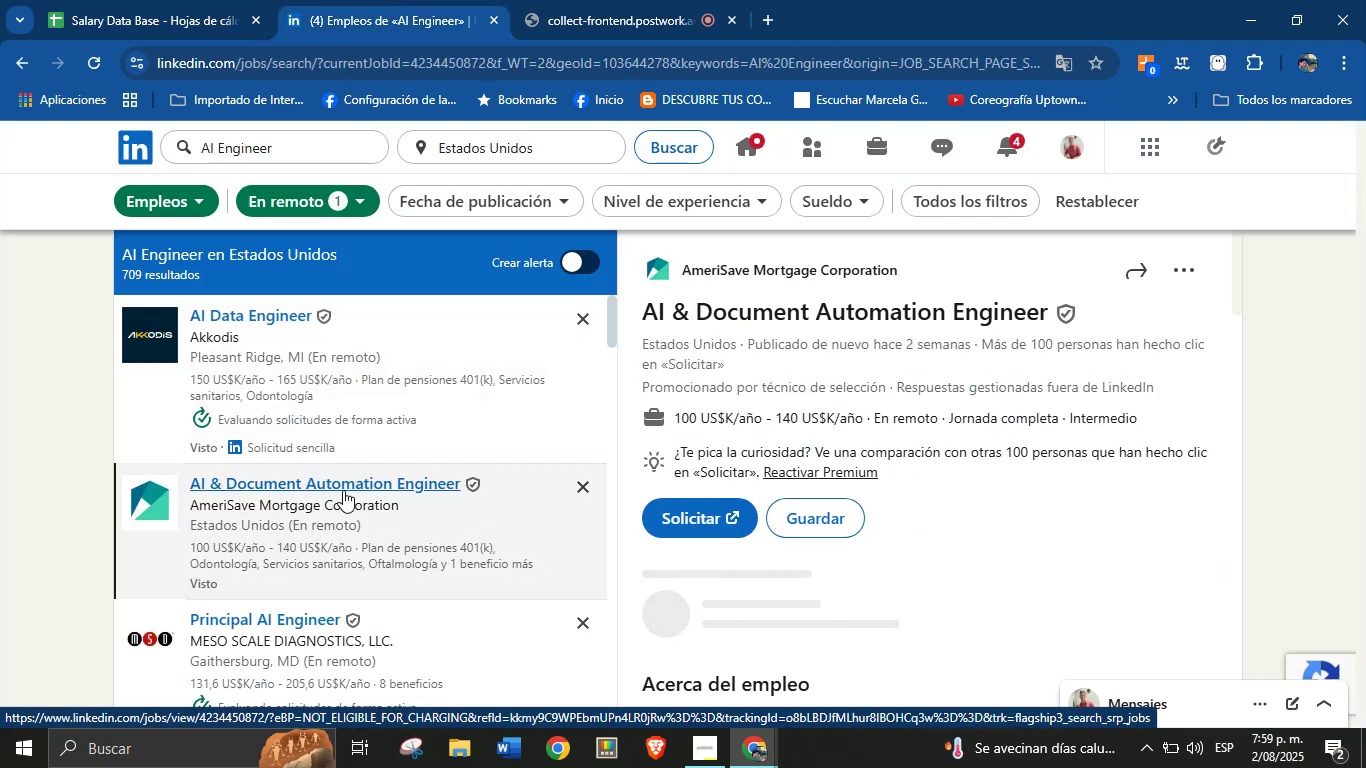 
left_click_drag(start_coordinate=[914, 274], to_coordinate=[690, 264])
 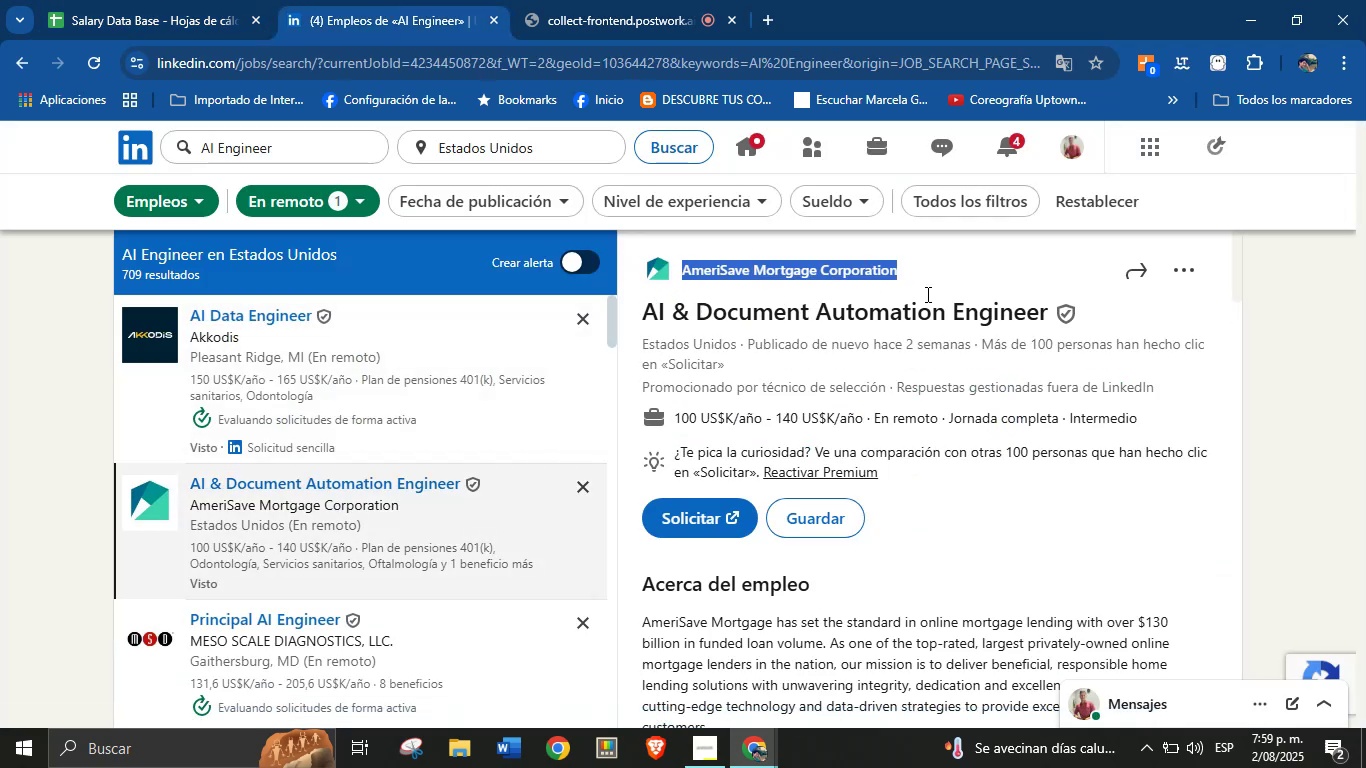 
left_click([932, 291])
 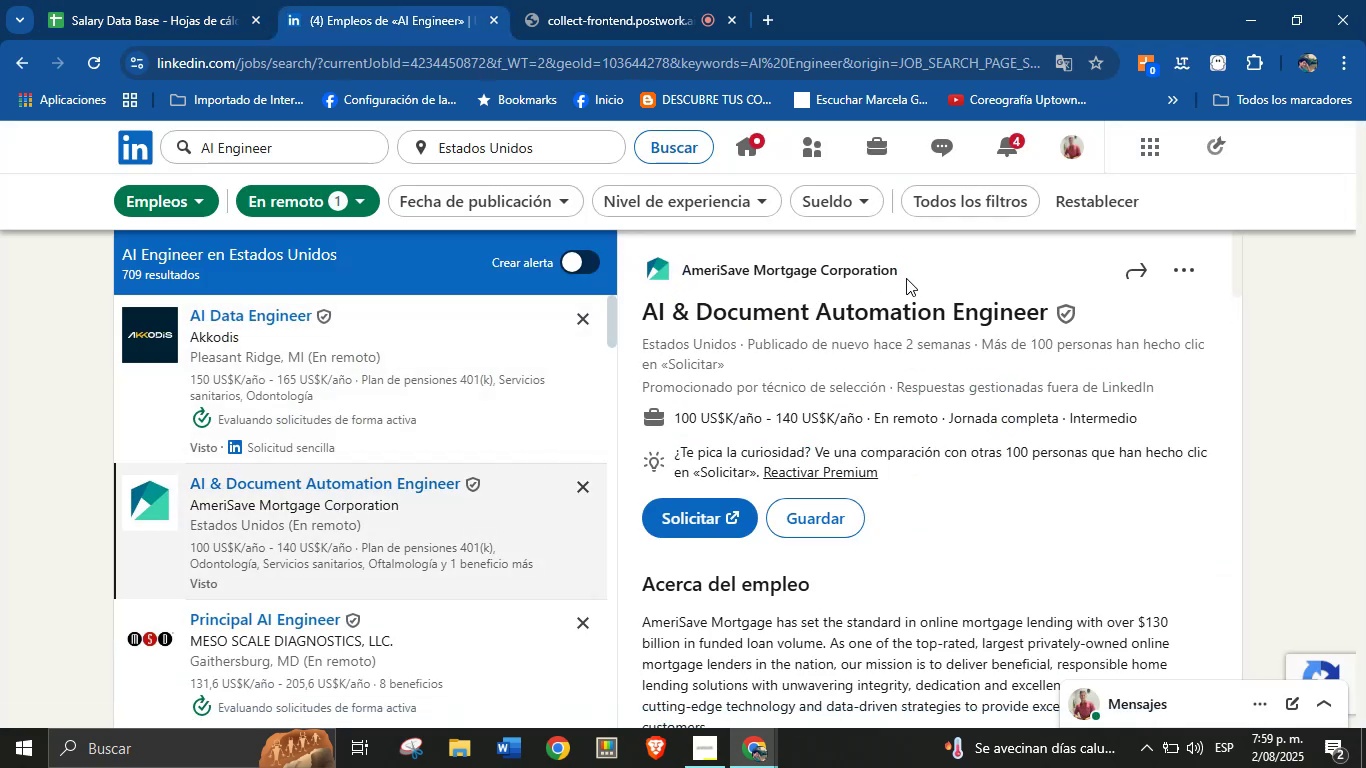 
left_click_drag(start_coordinate=[909, 276], to_coordinate=[684, 269])
 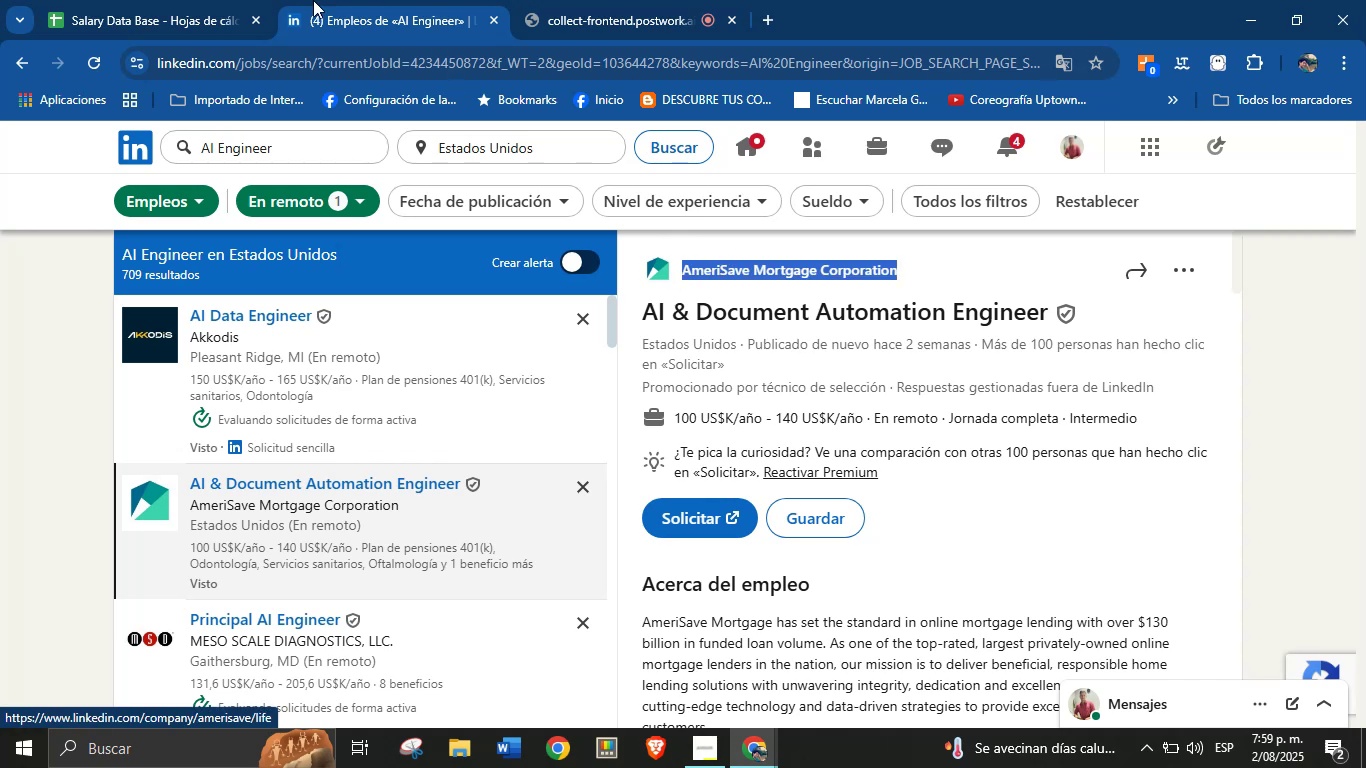 
key(Control+C)
 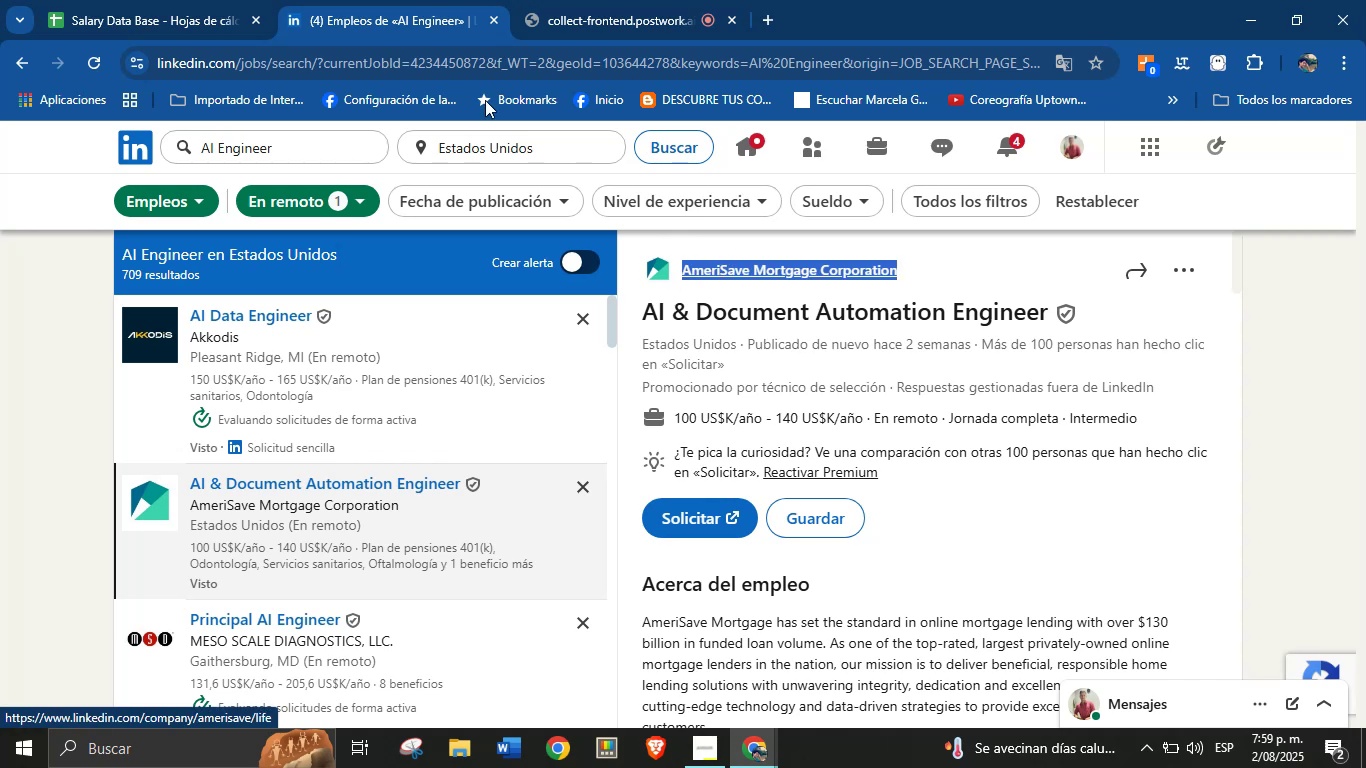 
left_click_drag(start_coordinate=[200, 0], to_coordinate=[187, 0])
 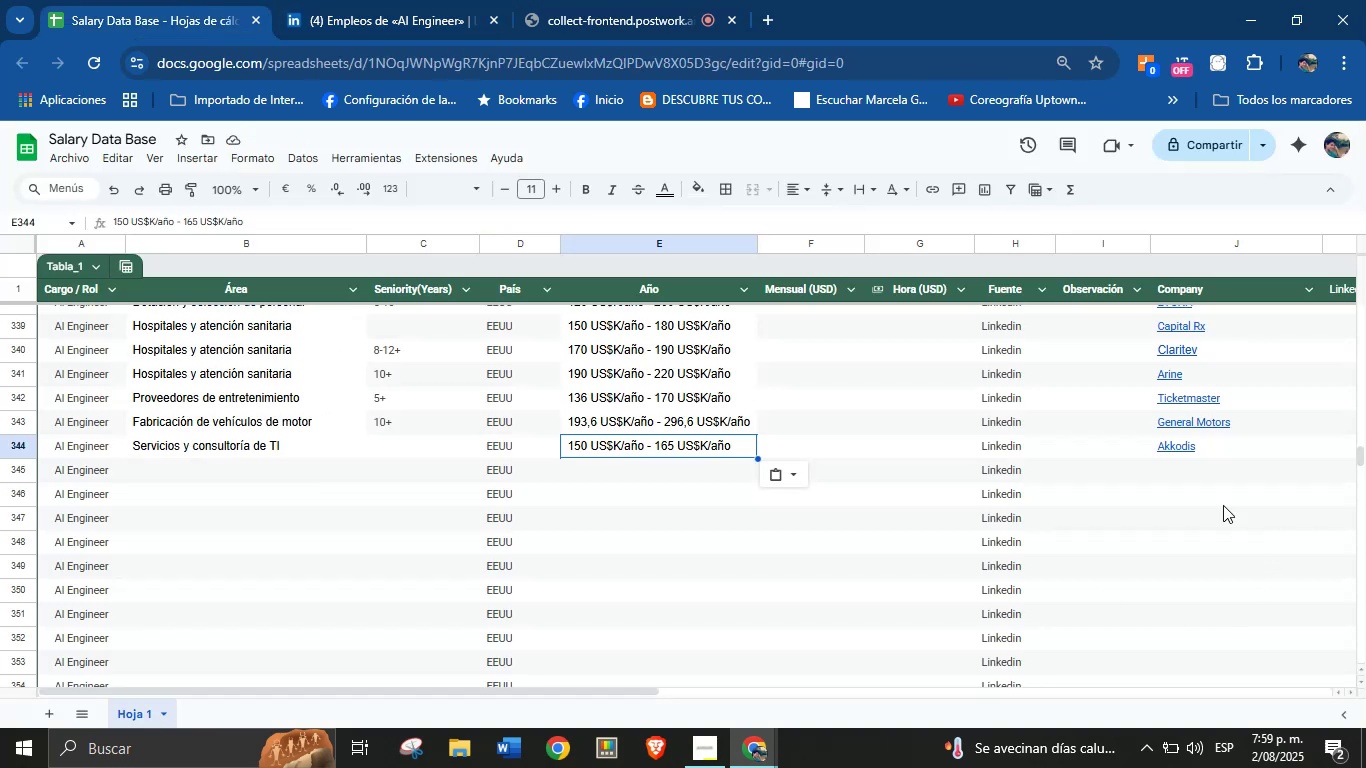 
left_click([1163, 473])
 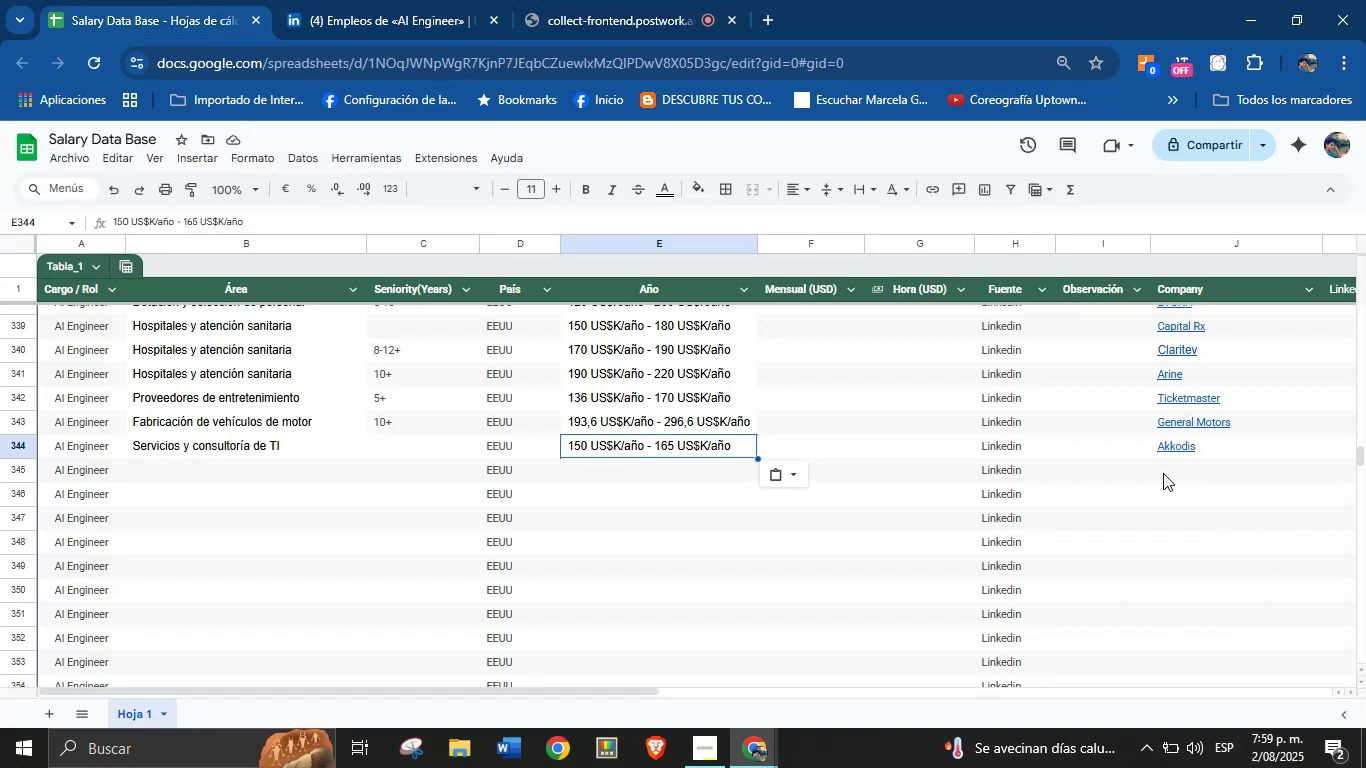 
key(Control+V)
 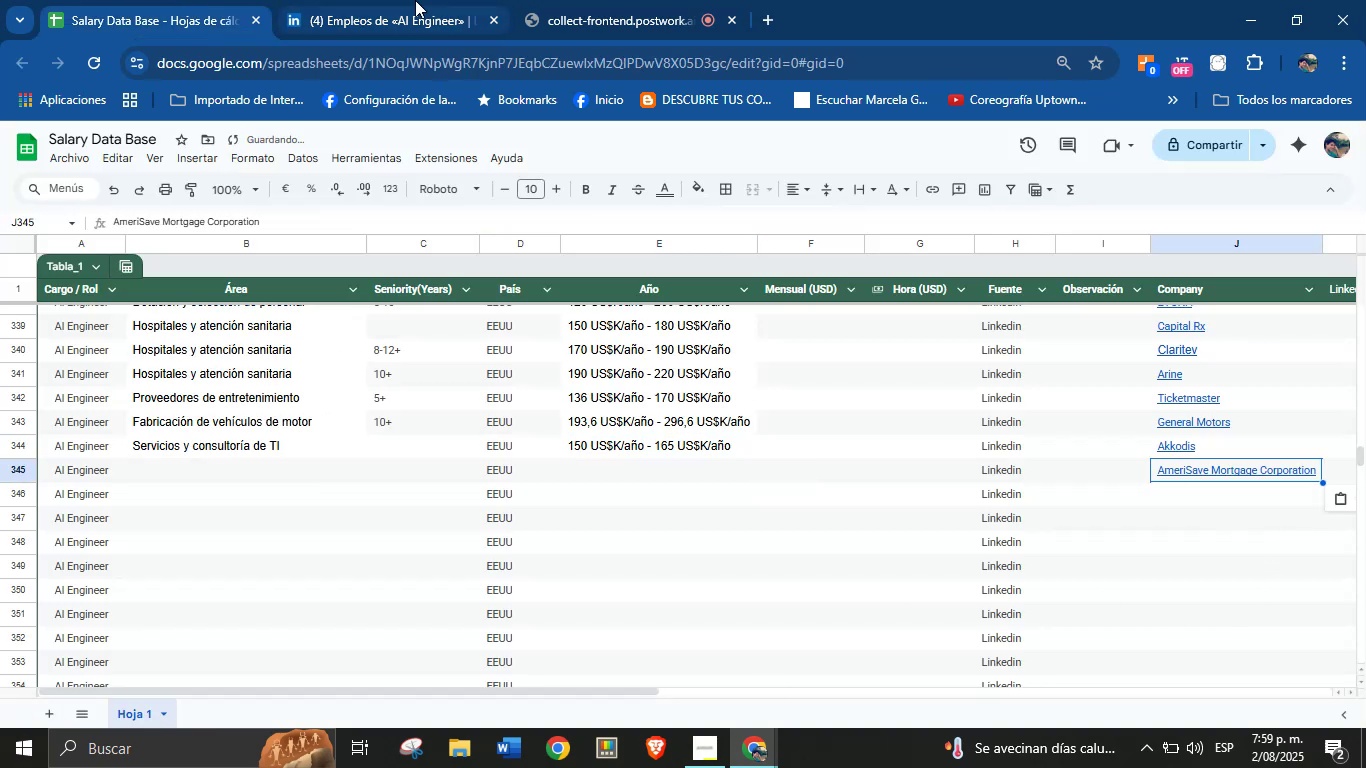 
scroll: coordinate [725, 452], scroll_direction: down, amount: 31.0
 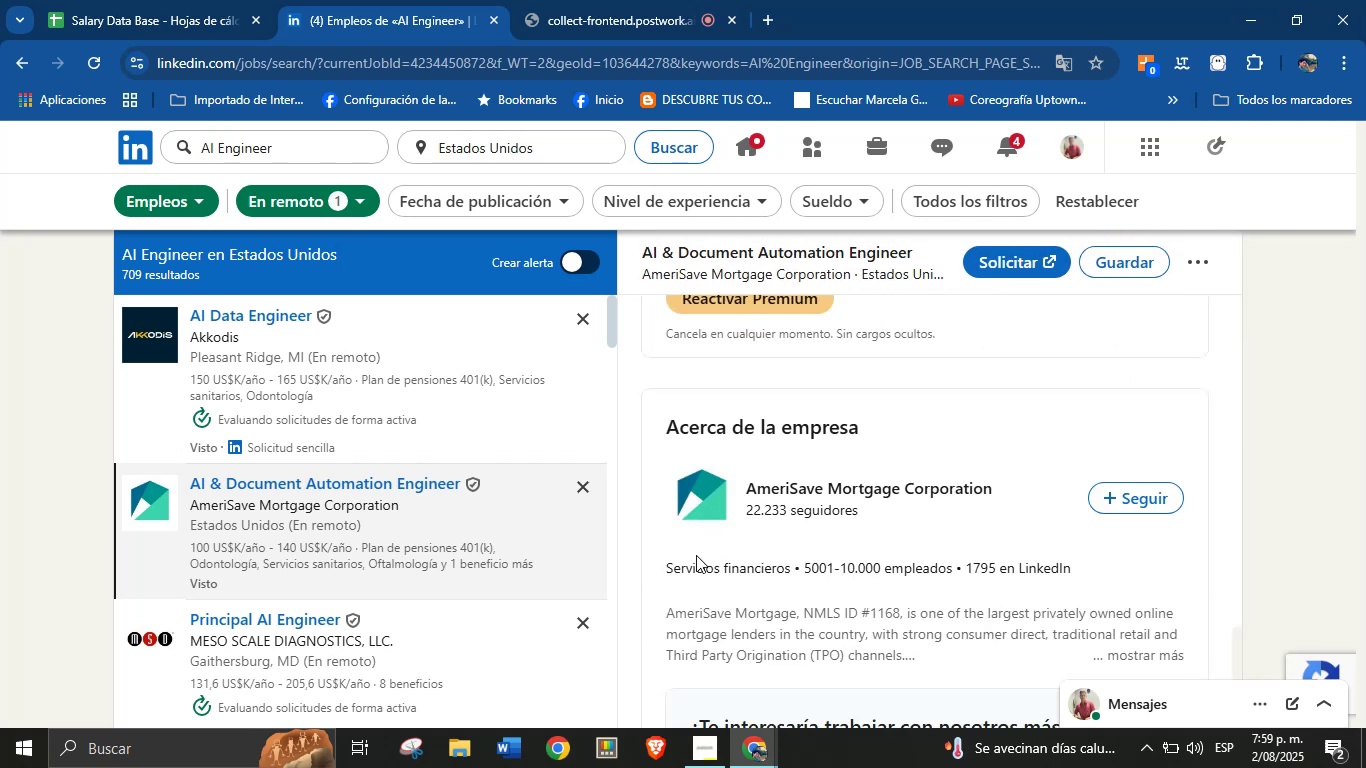 
left_click_drag(start_coordinate=[668, 566], to_coordinate=[801, 577])
 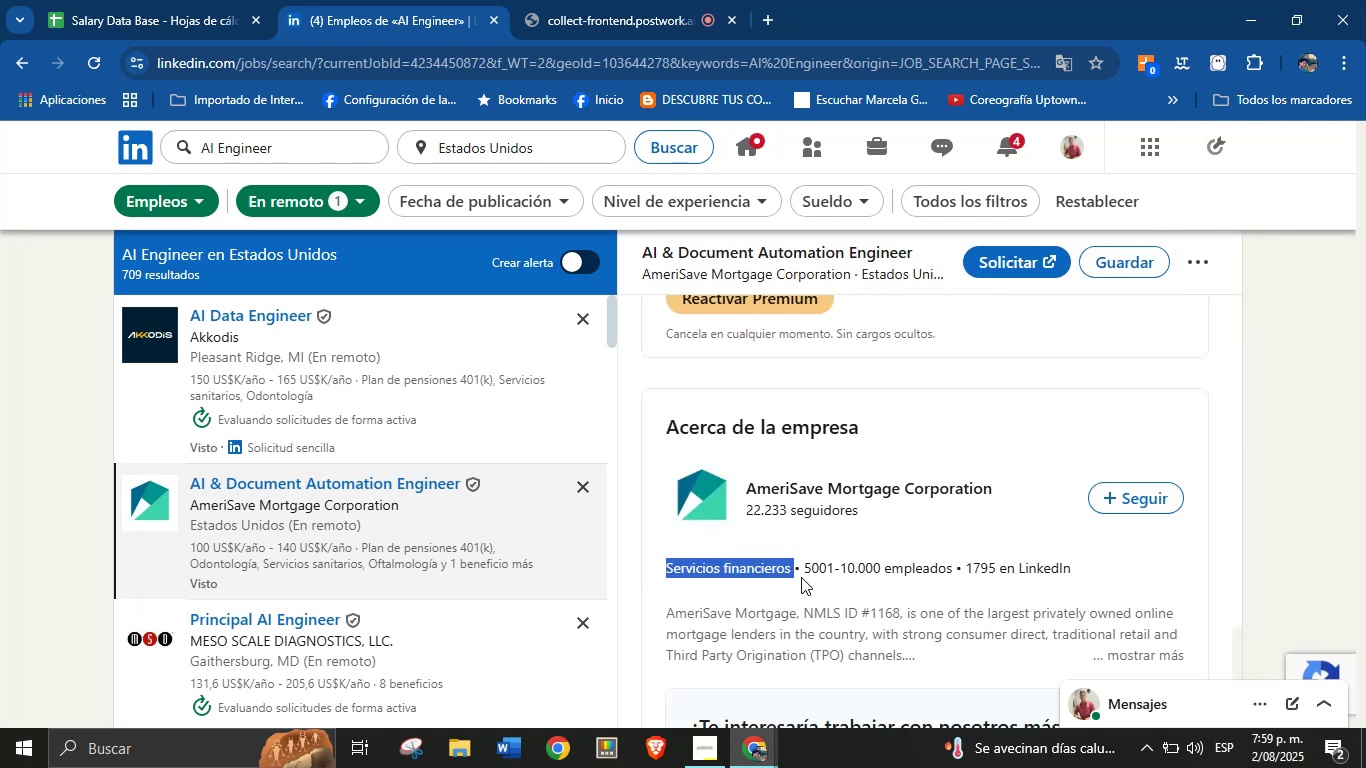 
key(Control+C)
 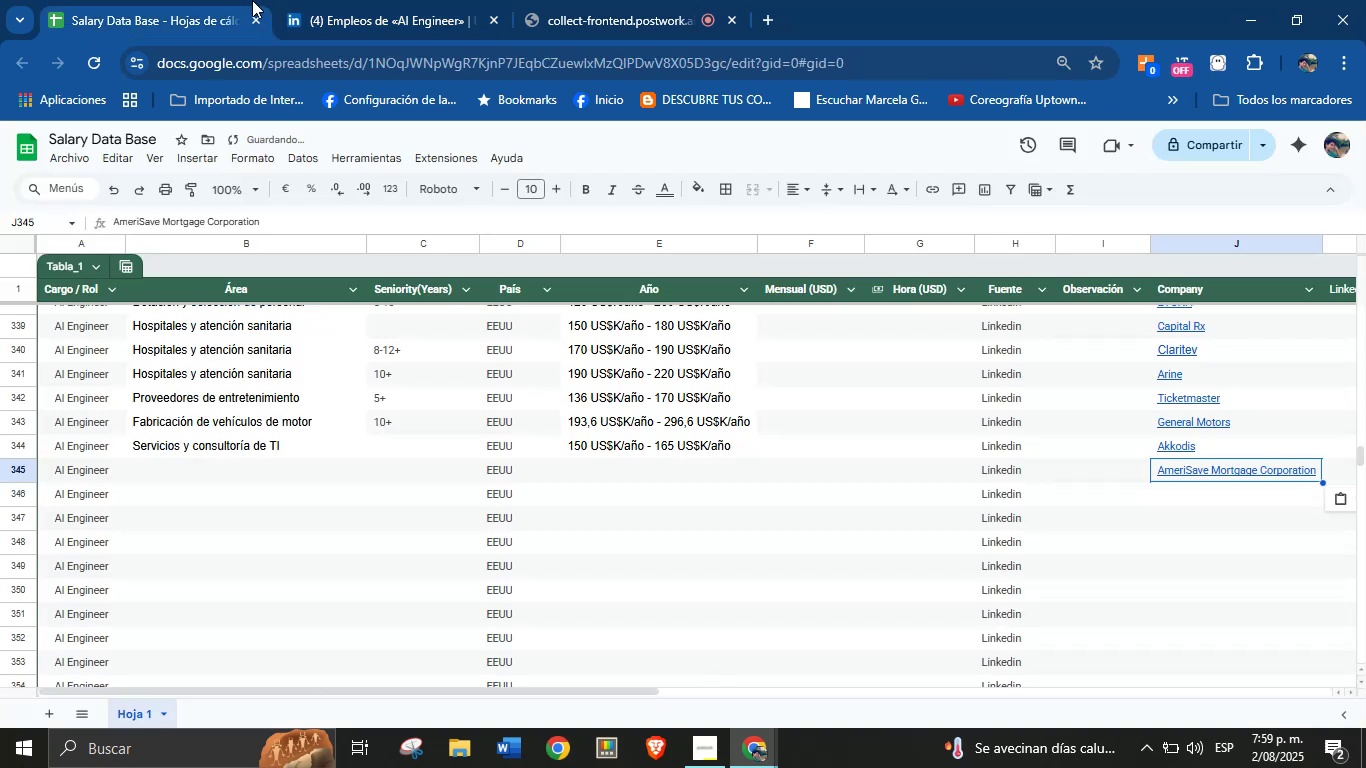 
left_click_drag(start_coordinate=[292, 468], to_coordinate=[284, 467])
 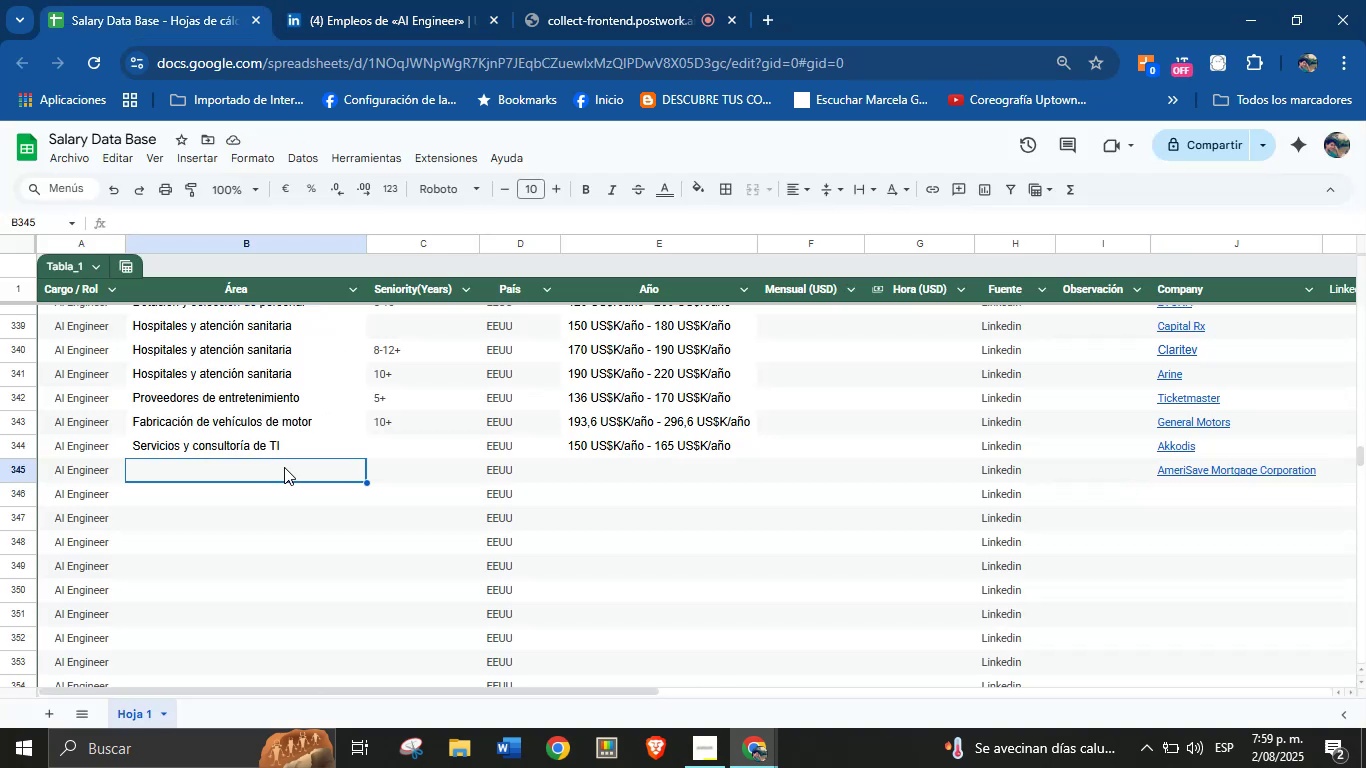 
key(Control+V)
 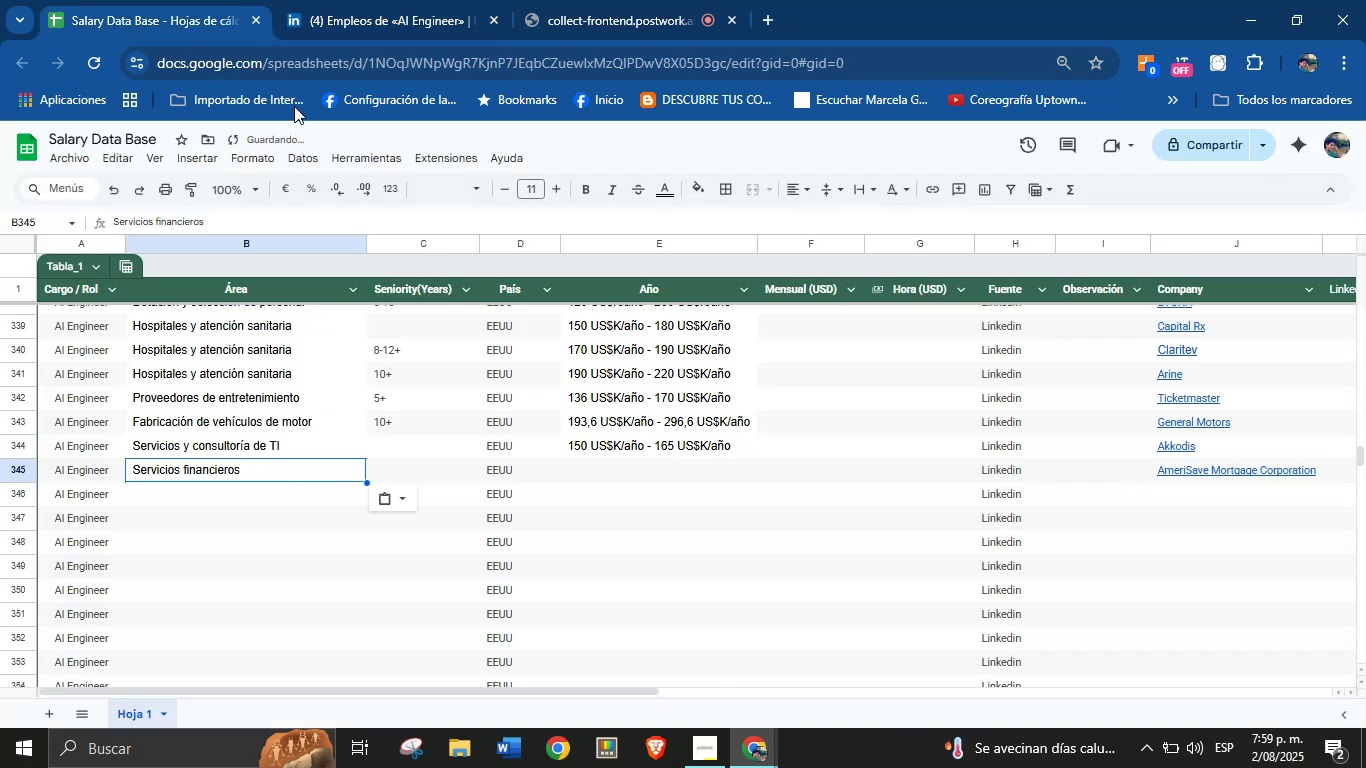 
left_click([297, 0])
 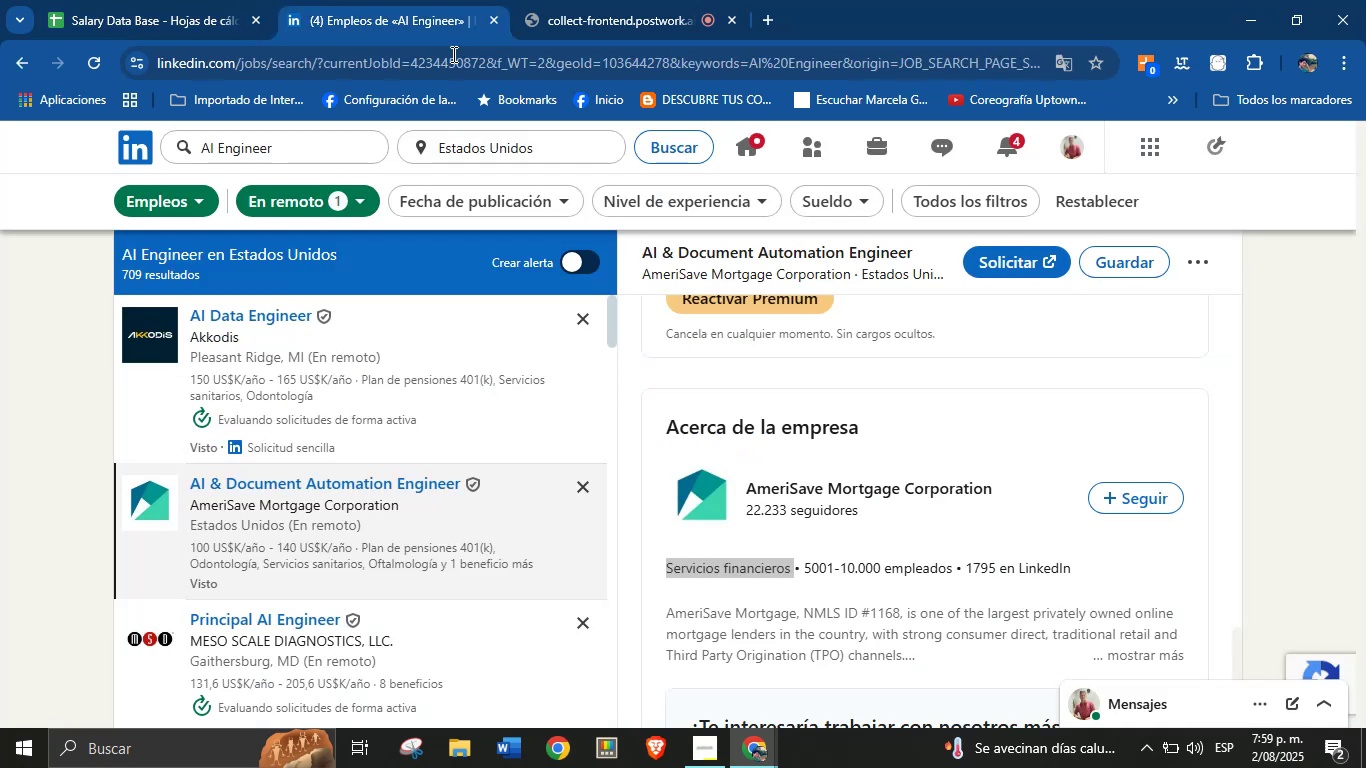 
scroll: coordinate [808, 522], scroll_direction: up, amount: 32.0
 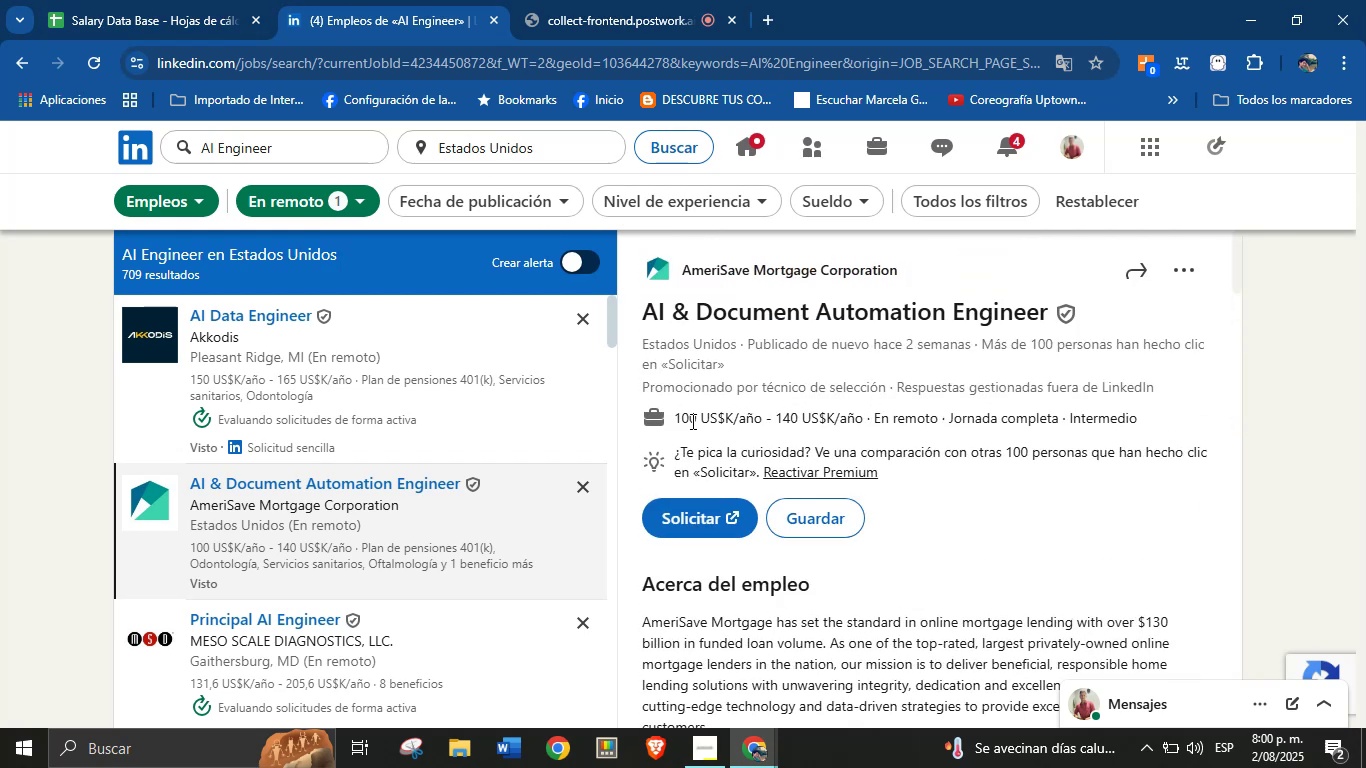 
left_click_drag(start_coordinate=[677, 419], to_coordinate=[870, 420])
 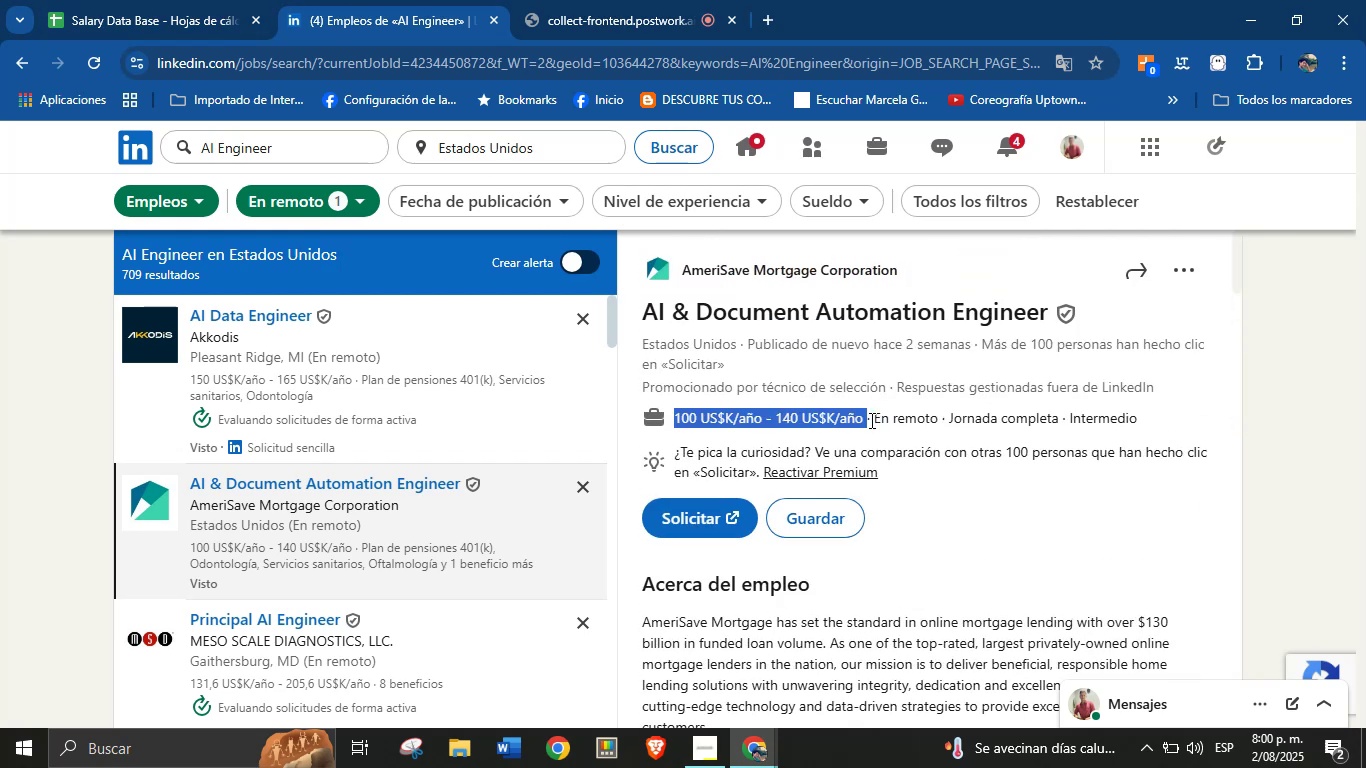 
key(Control+C)
 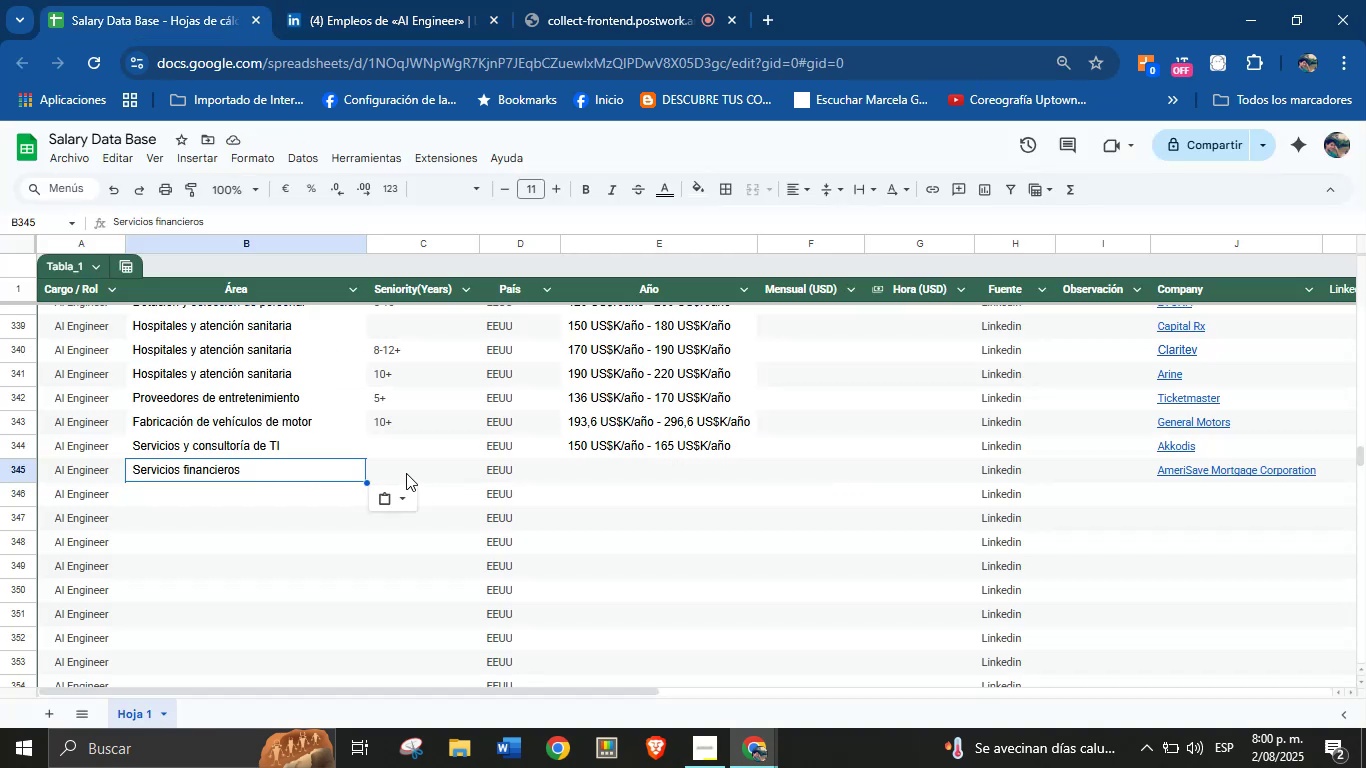 
key(5)
 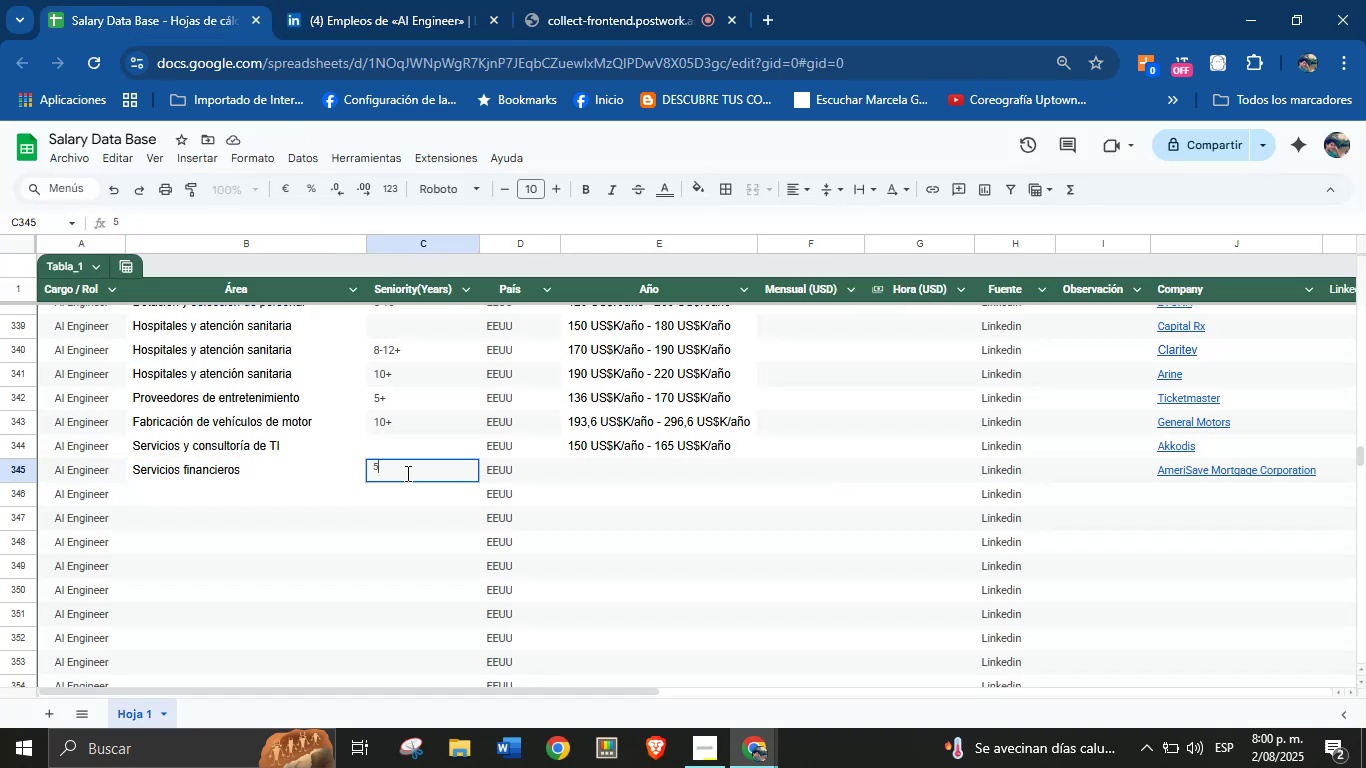 
key(Equal)
 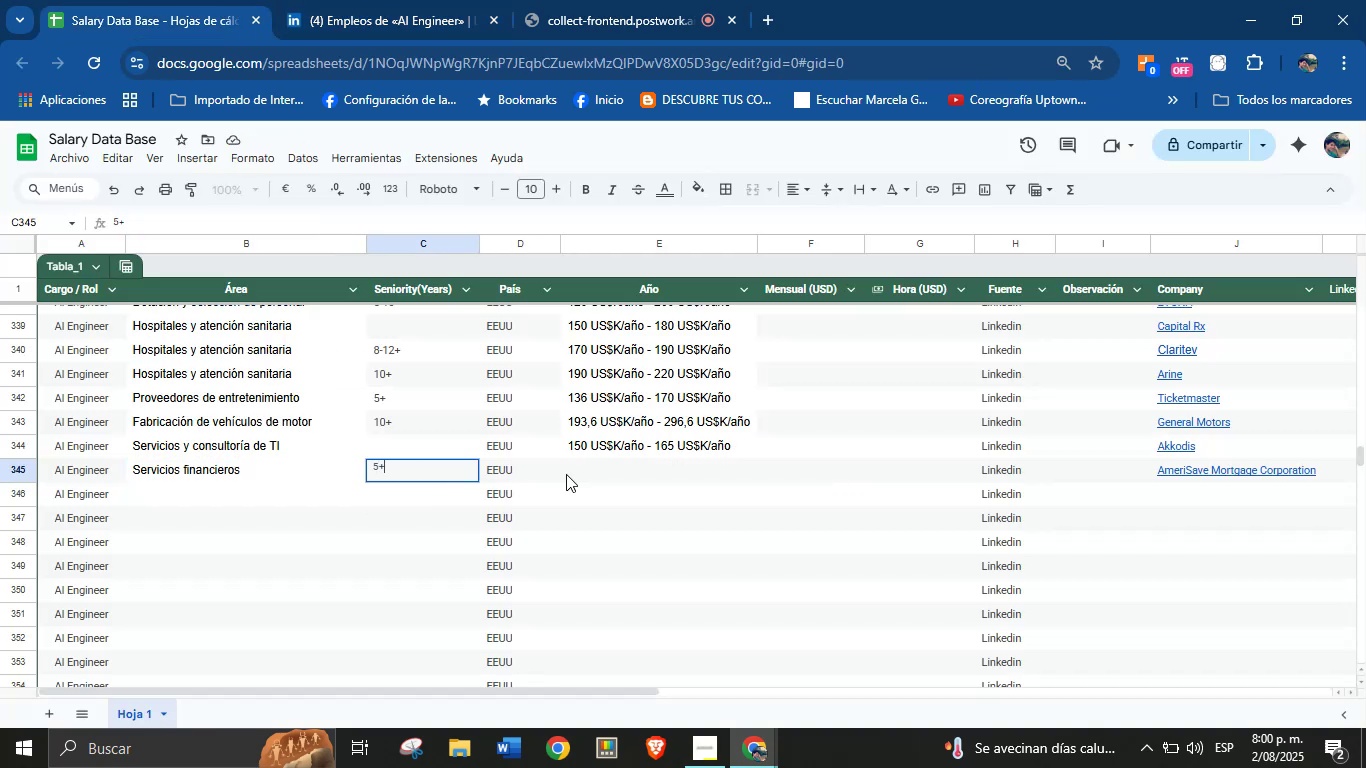 
left_click([587, 470])
 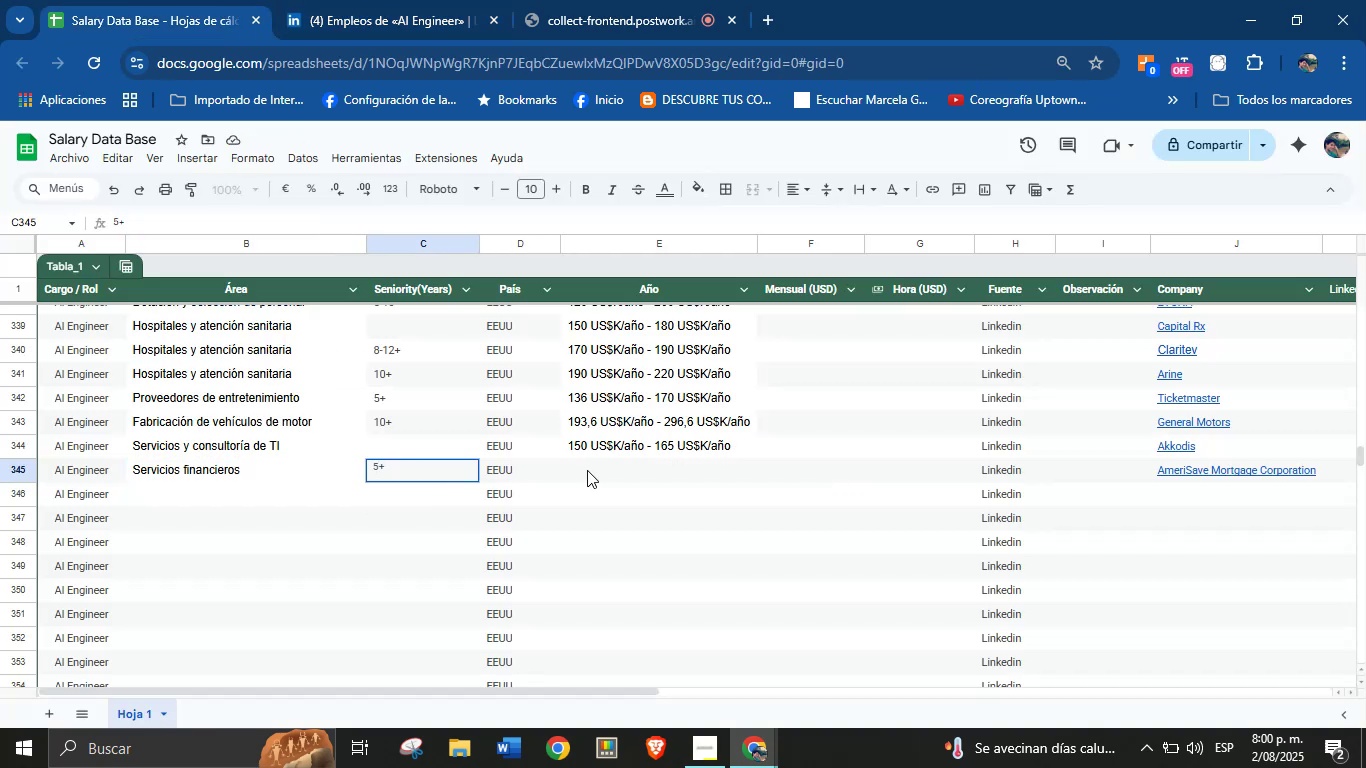 
key(Control+V)
 